 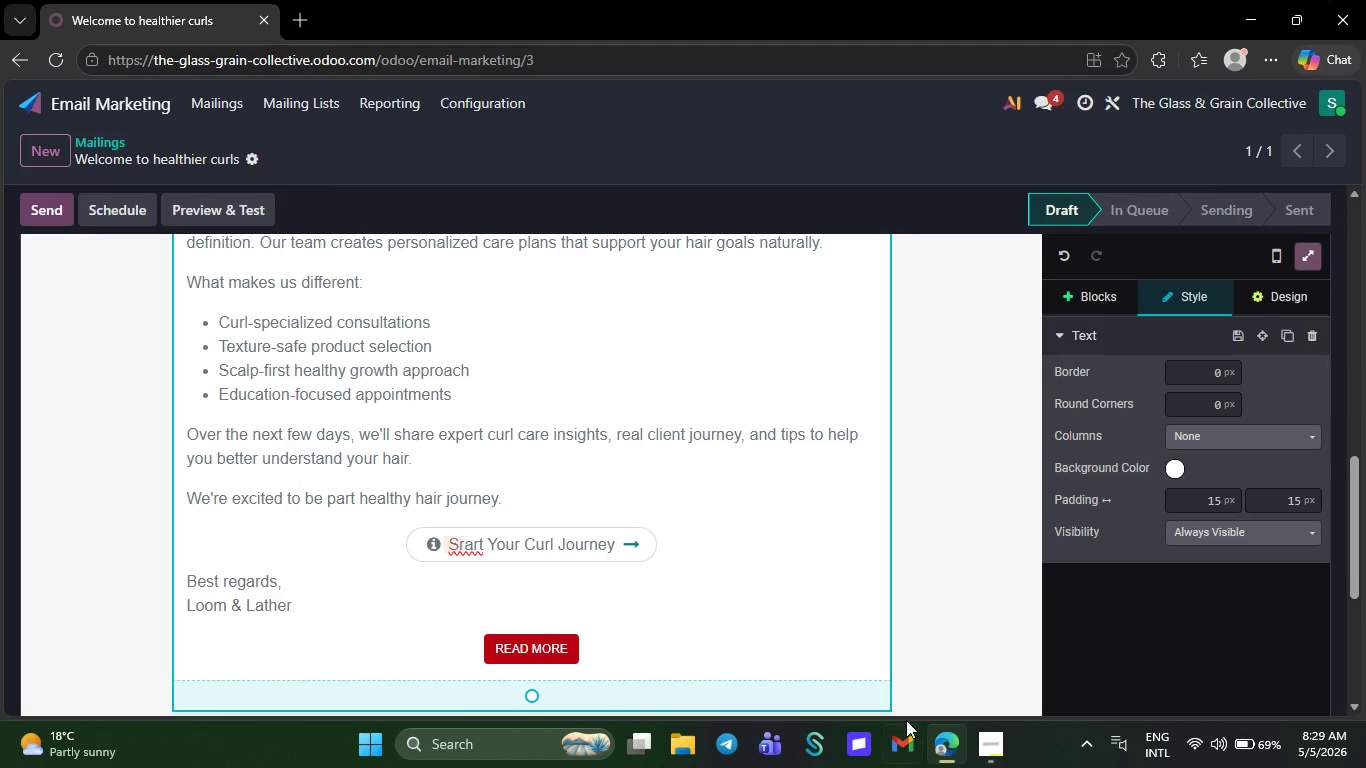 
right_click([475, 539])
 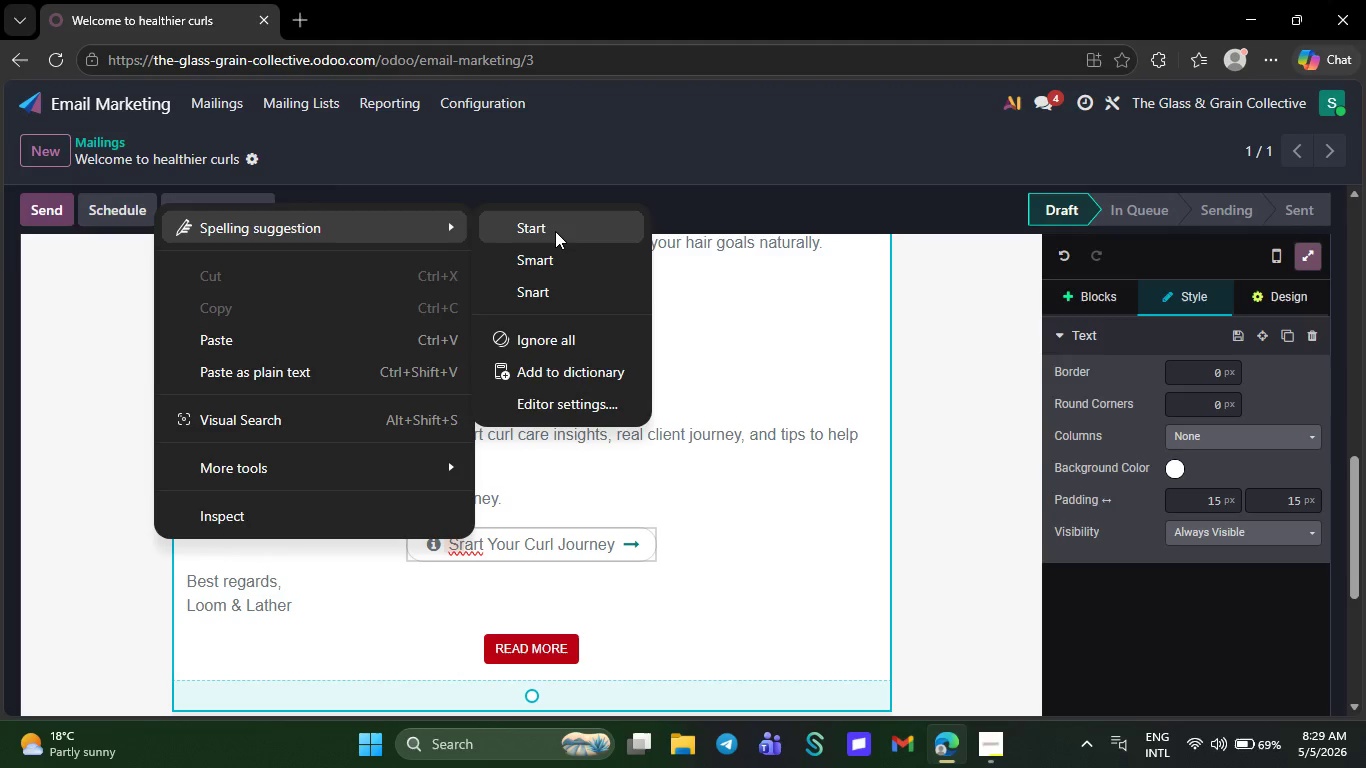 
left_click([555, 231])
 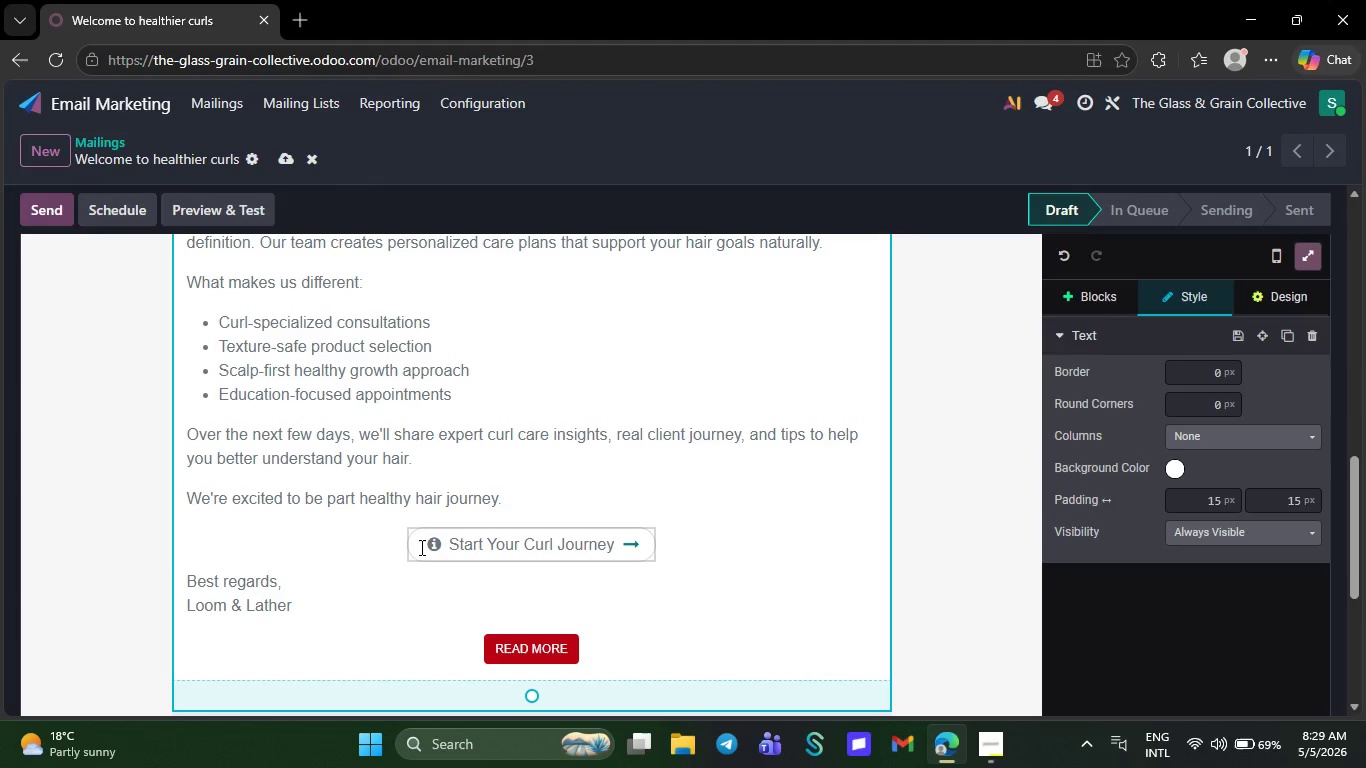 
left_click([421, 544])
 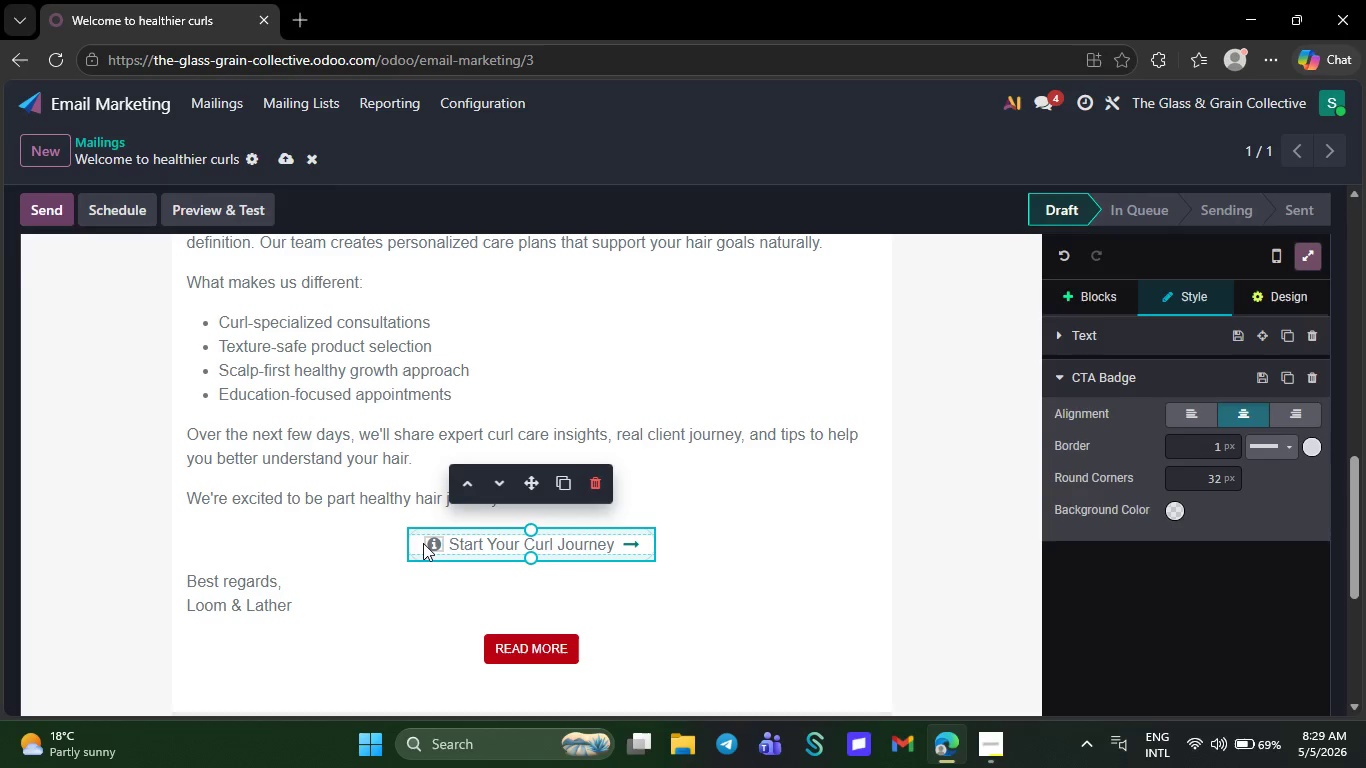 
left_click_drag(start_coordinate=[423, 543], to_coordinate=[632, 544])
 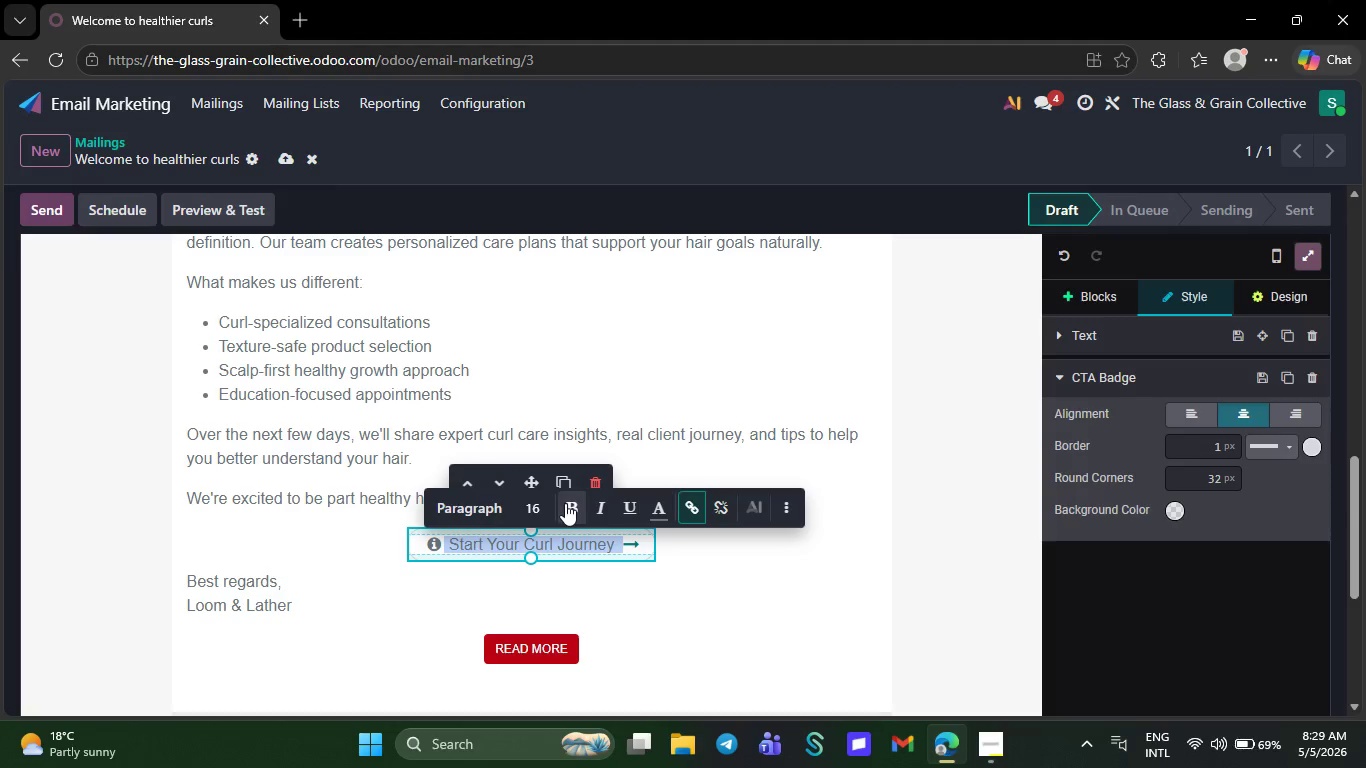 
left_click([565, 503])
 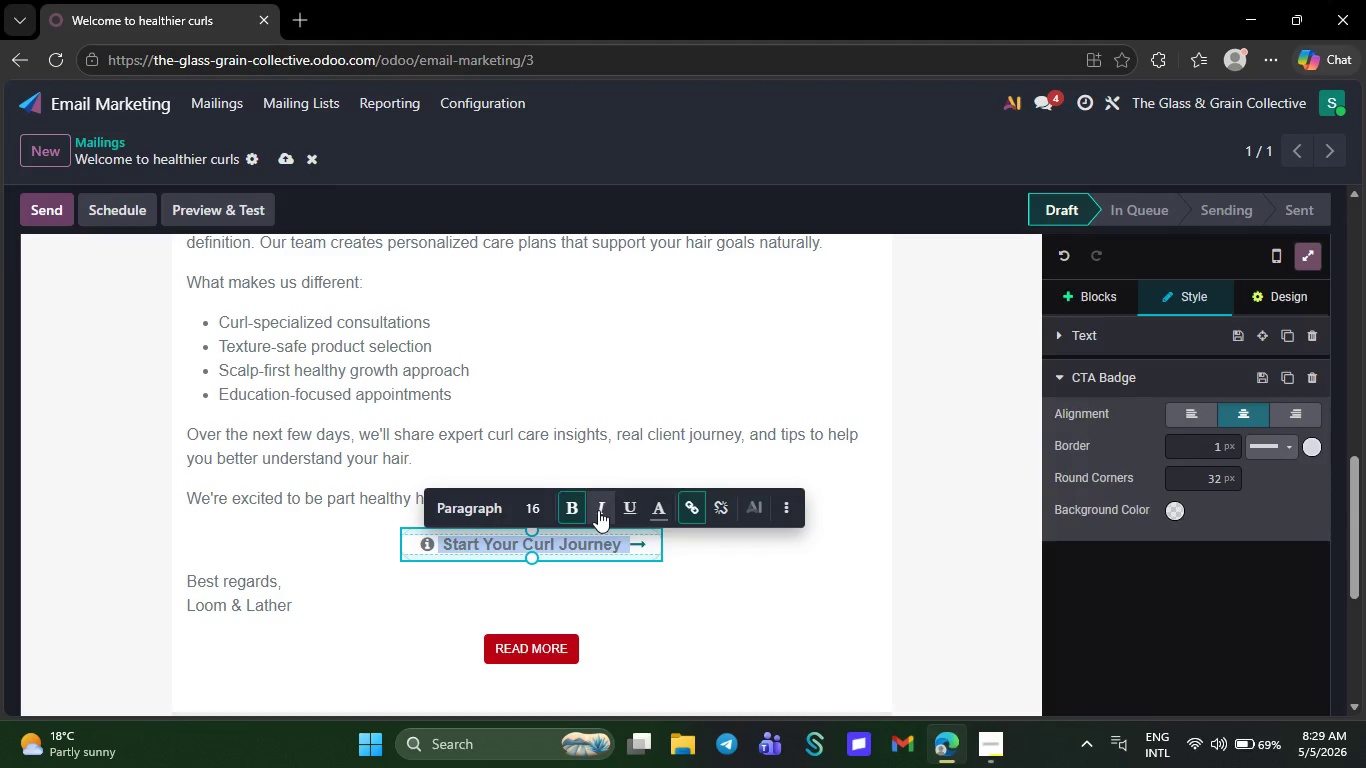 
left_click([598, 510])
 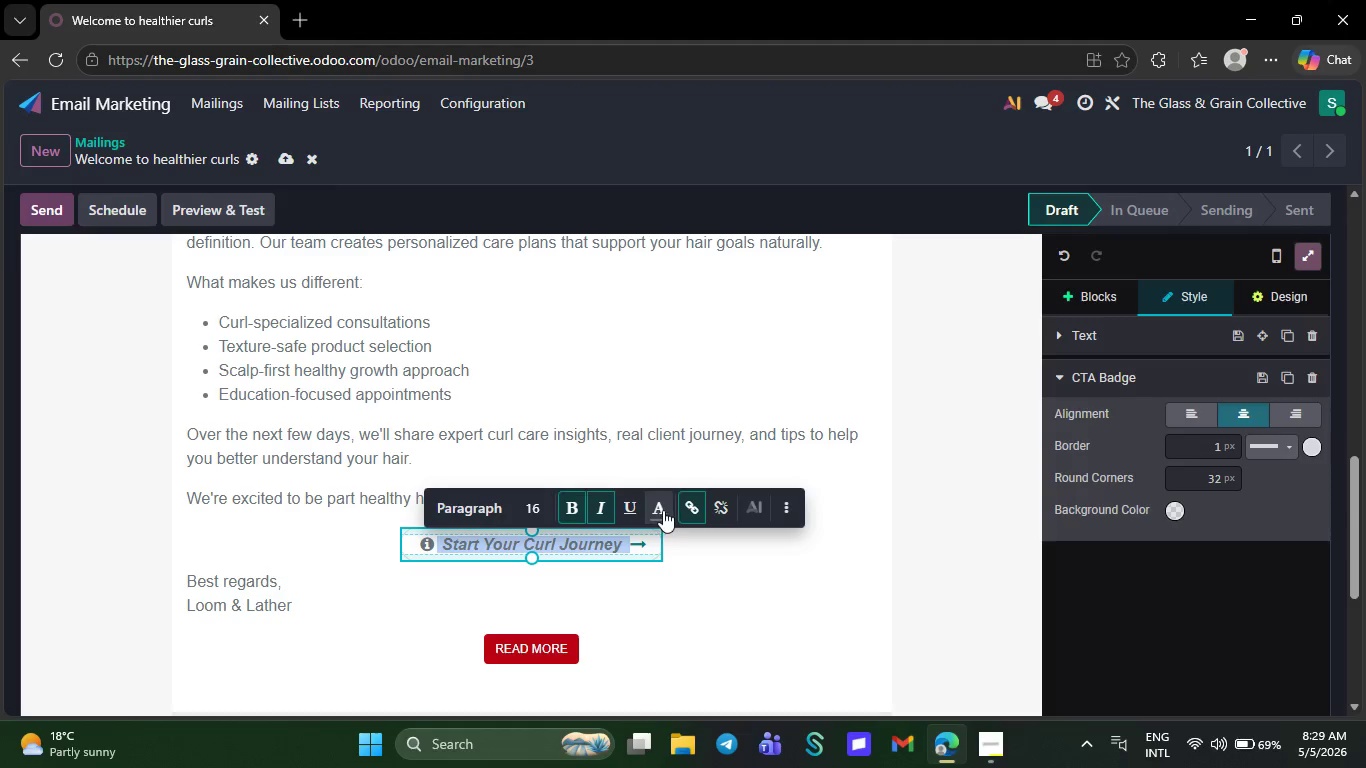 
left_click([663, 510])
 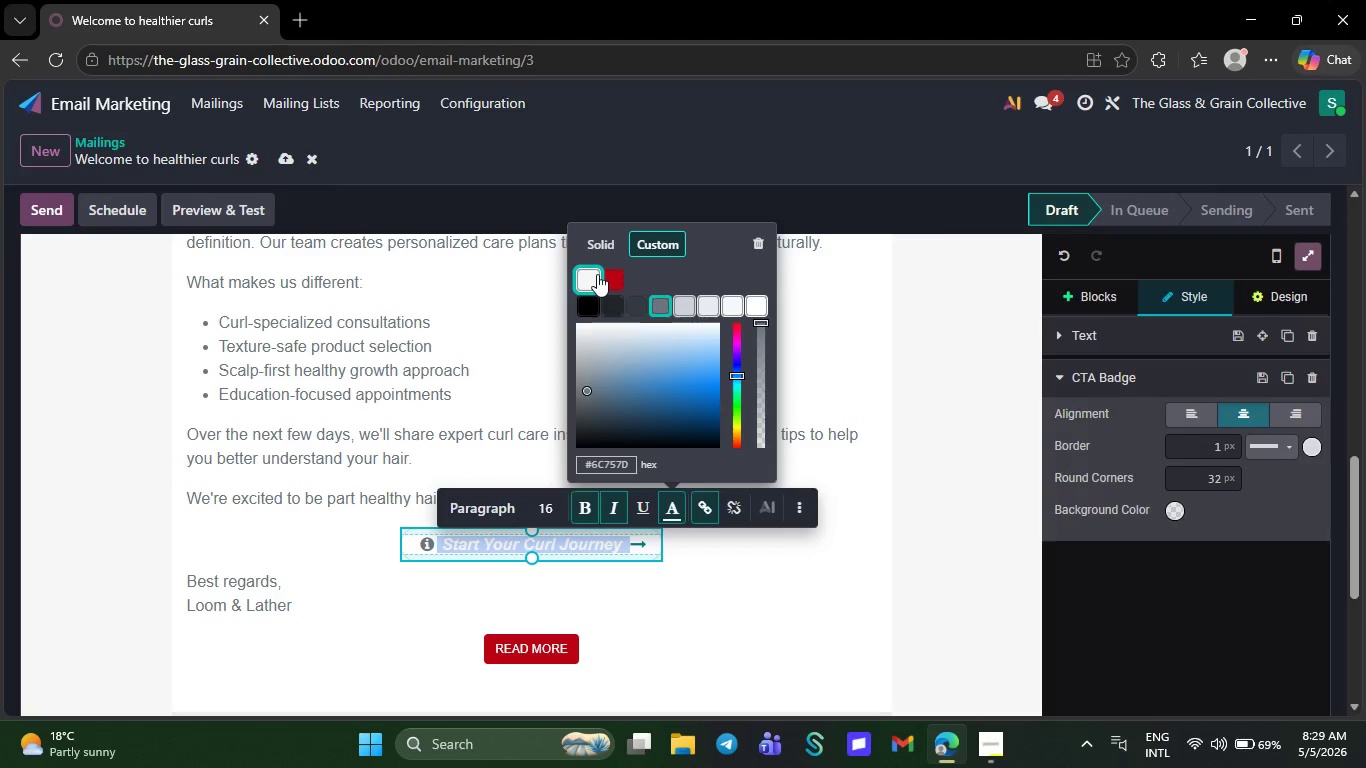 
left_click([597, 274])
 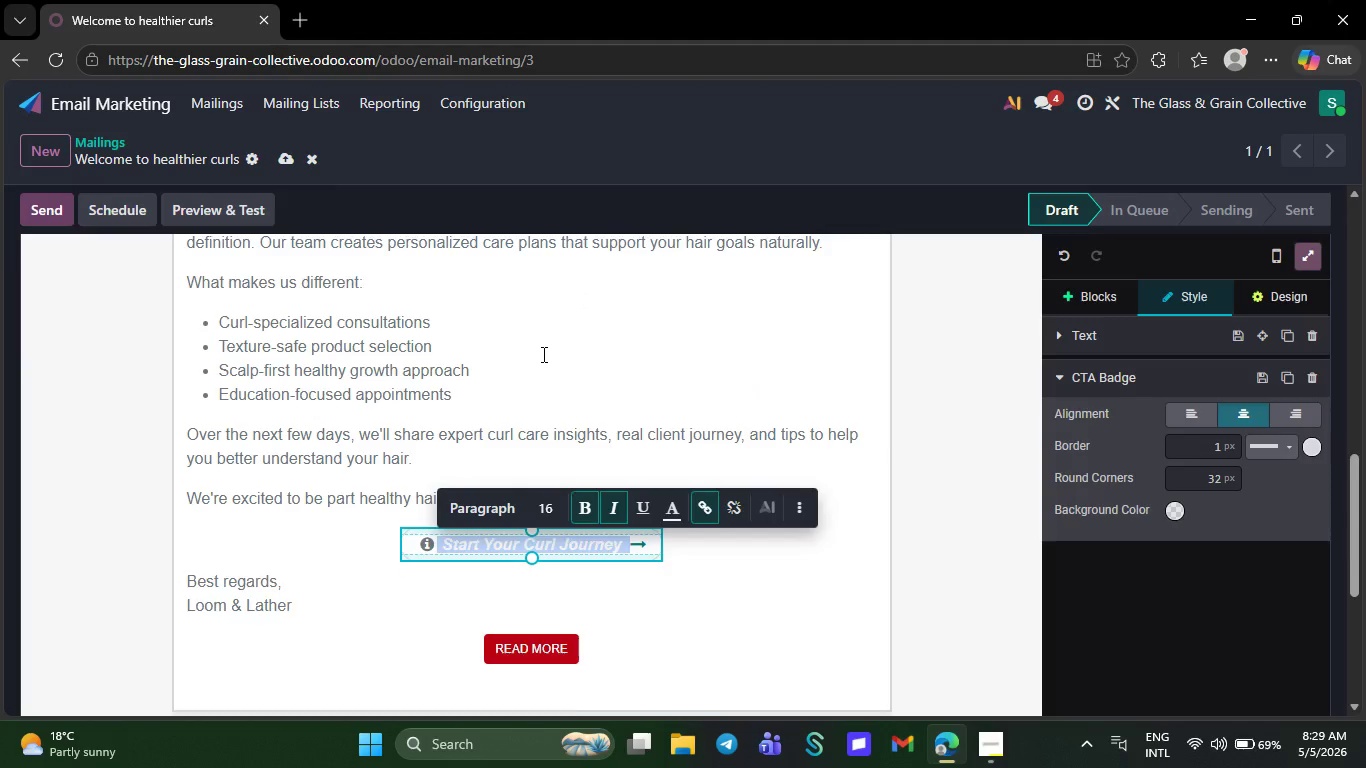 
scroll: coordinate [417, 523], scroll_direction: up, amount: 25.0
 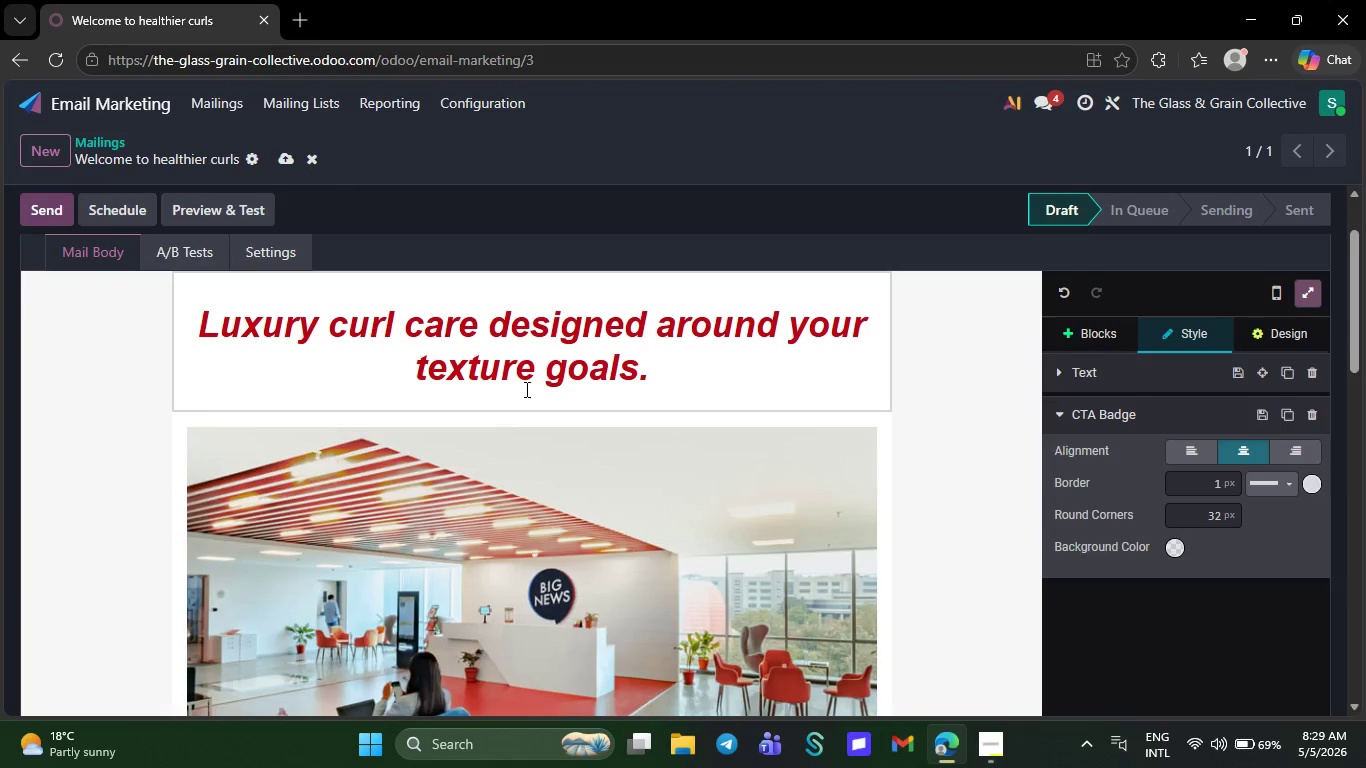 
scroll: coordinate [520, 446], scroll_direction: down, amount: 28.0
 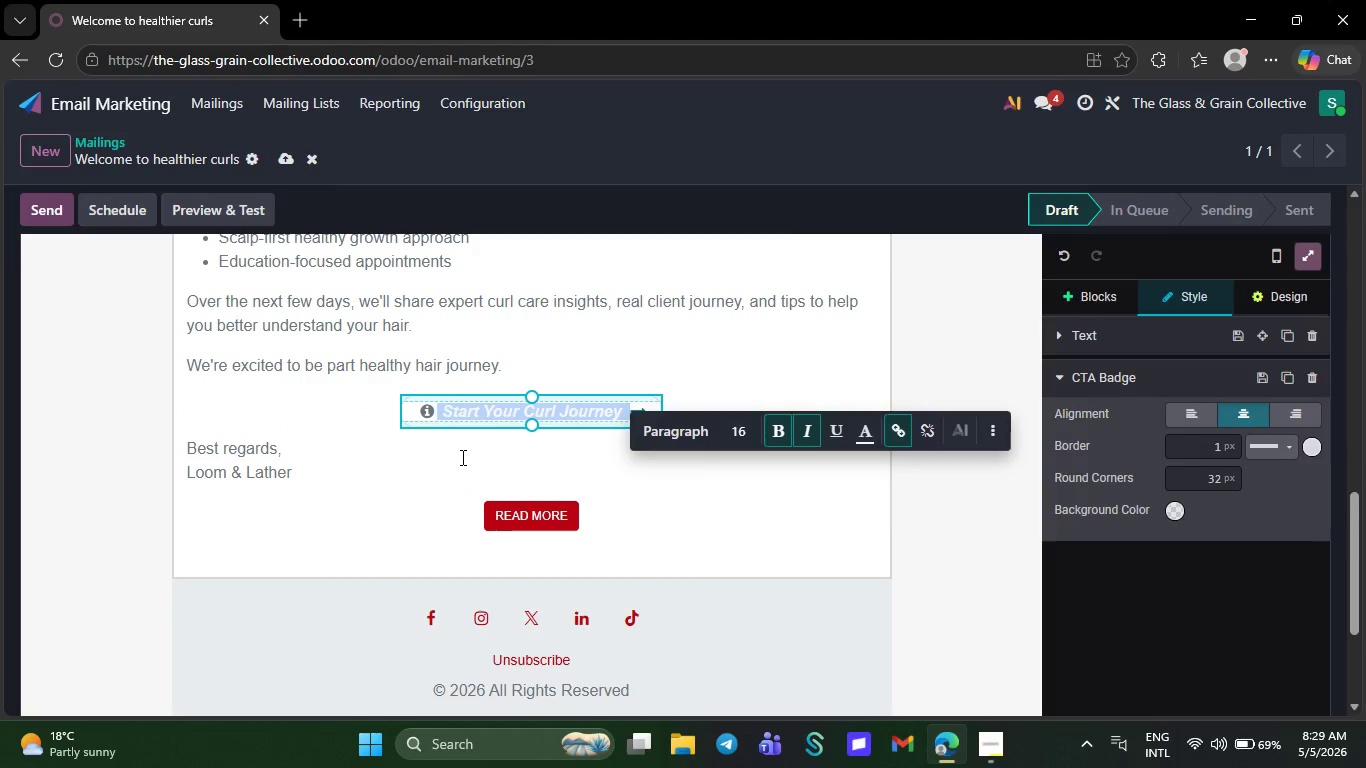 
left_click([461, 457])
 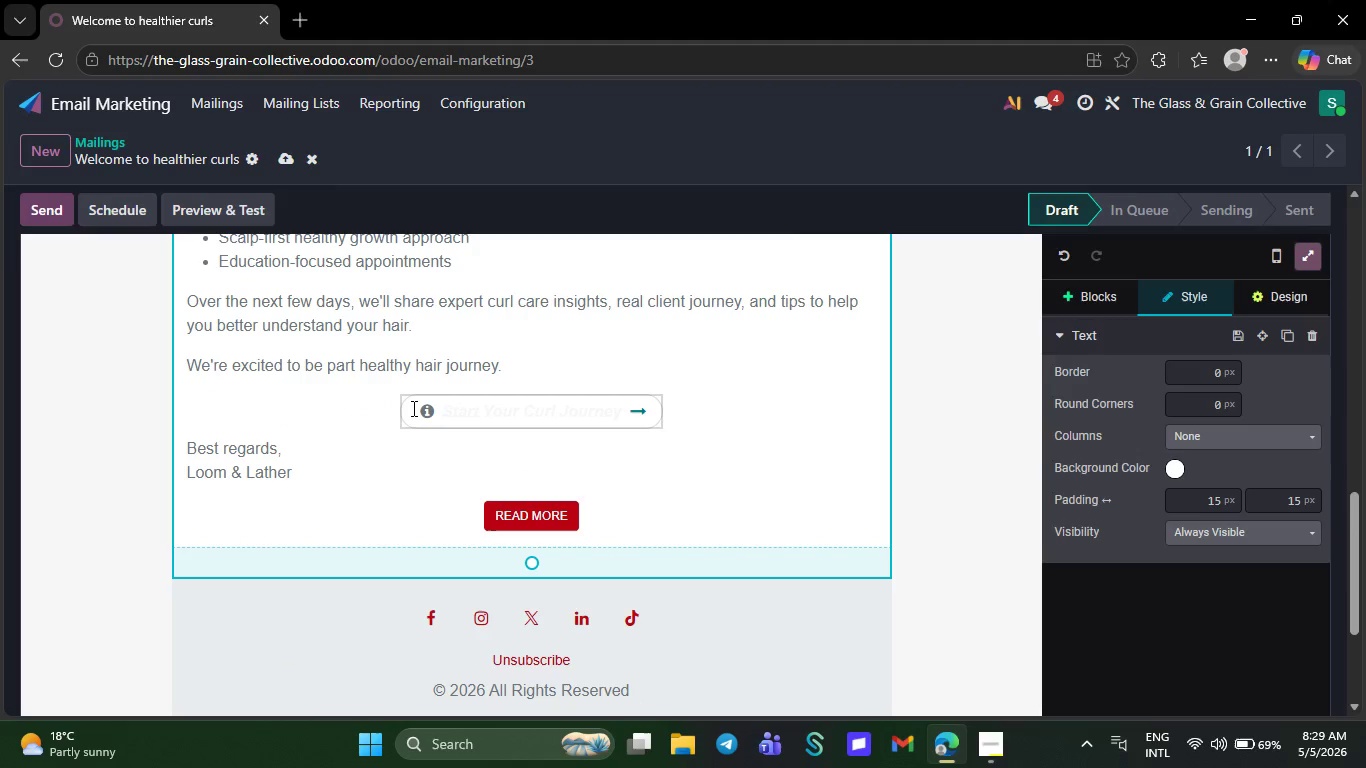 
left_click([412, 408])
 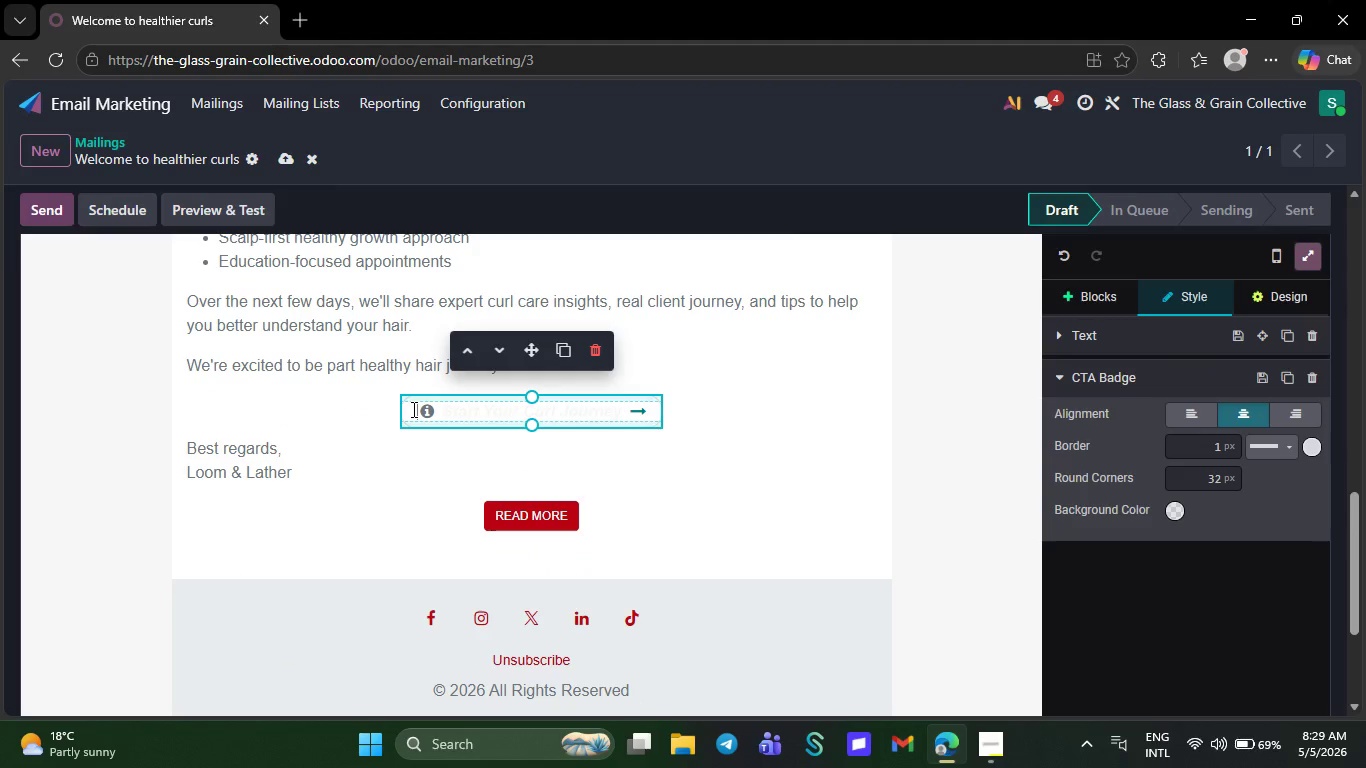 
left_click_drag(start_coordinate=[412, 409], to_coordinate=[628, 409])
 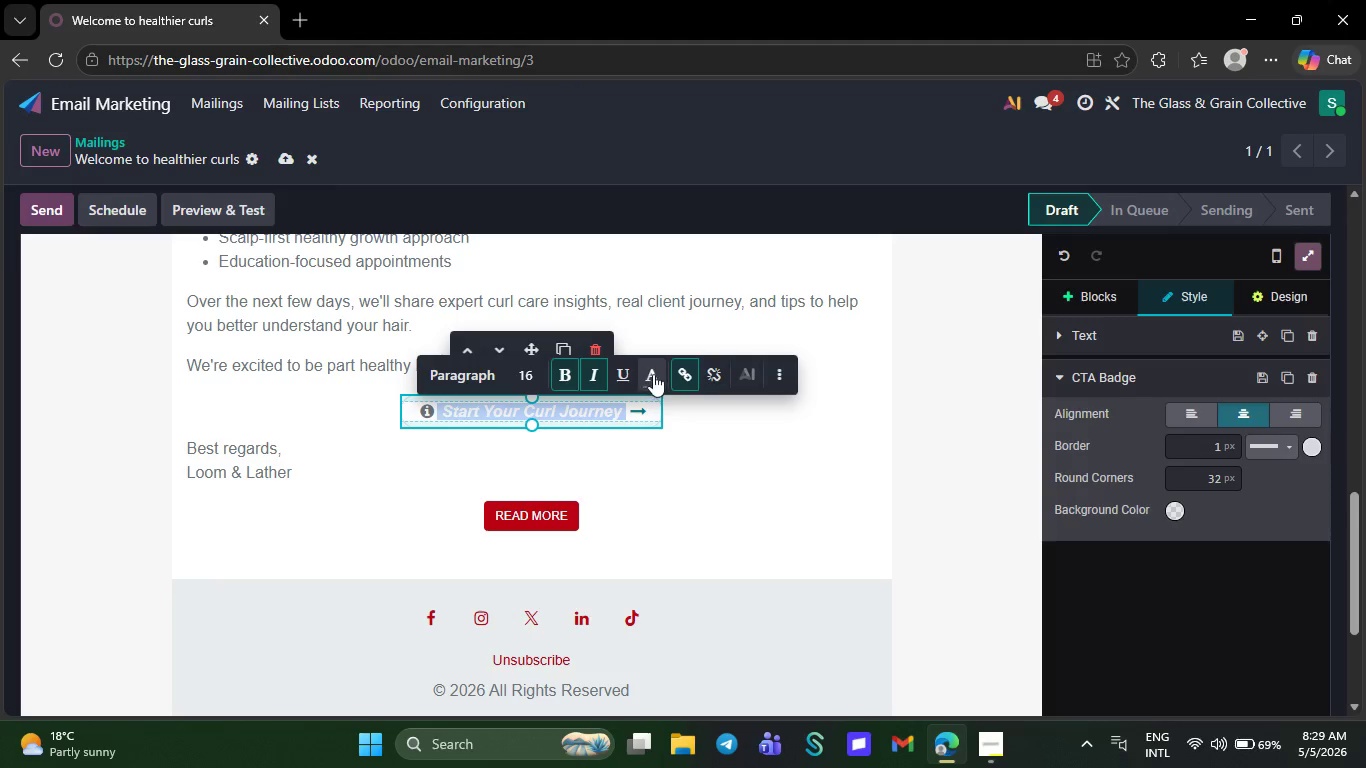 
left_click([656, 376])
 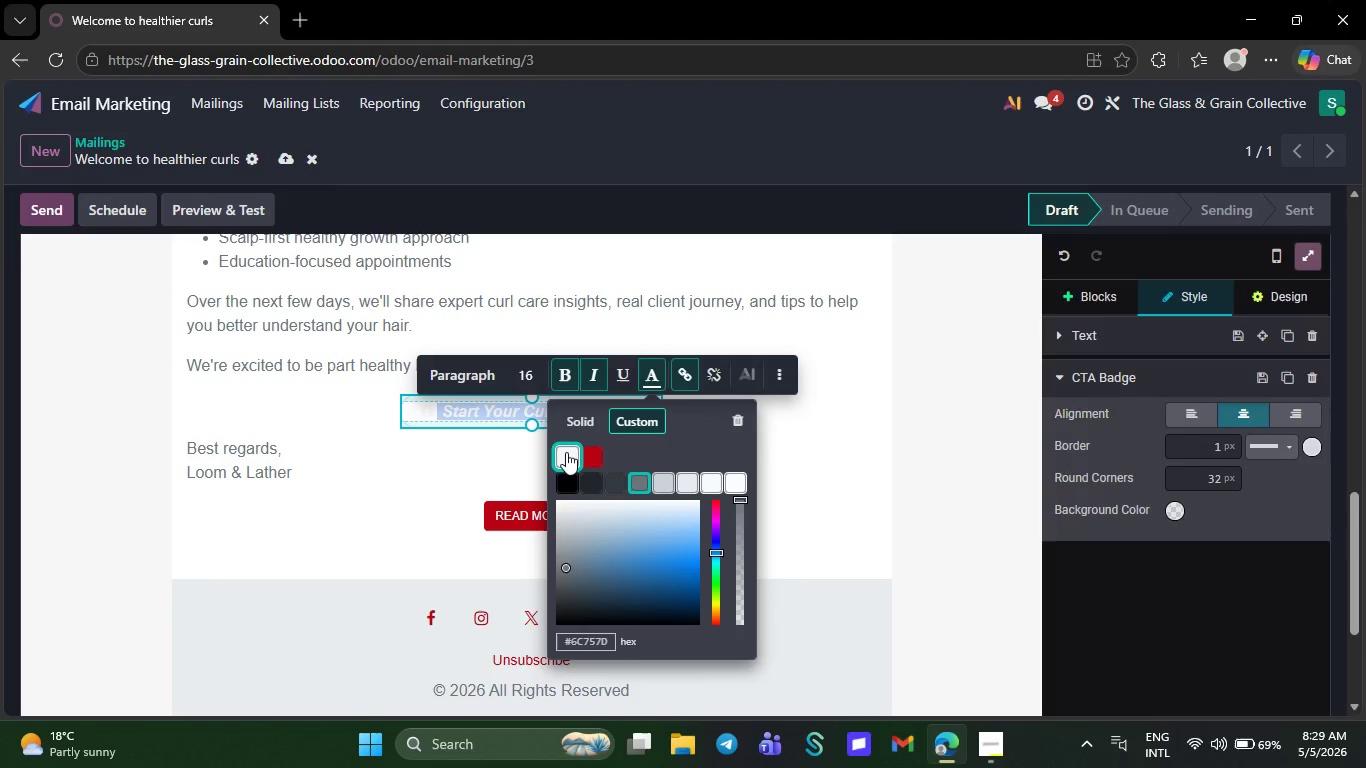 
left_click([566, 452])
 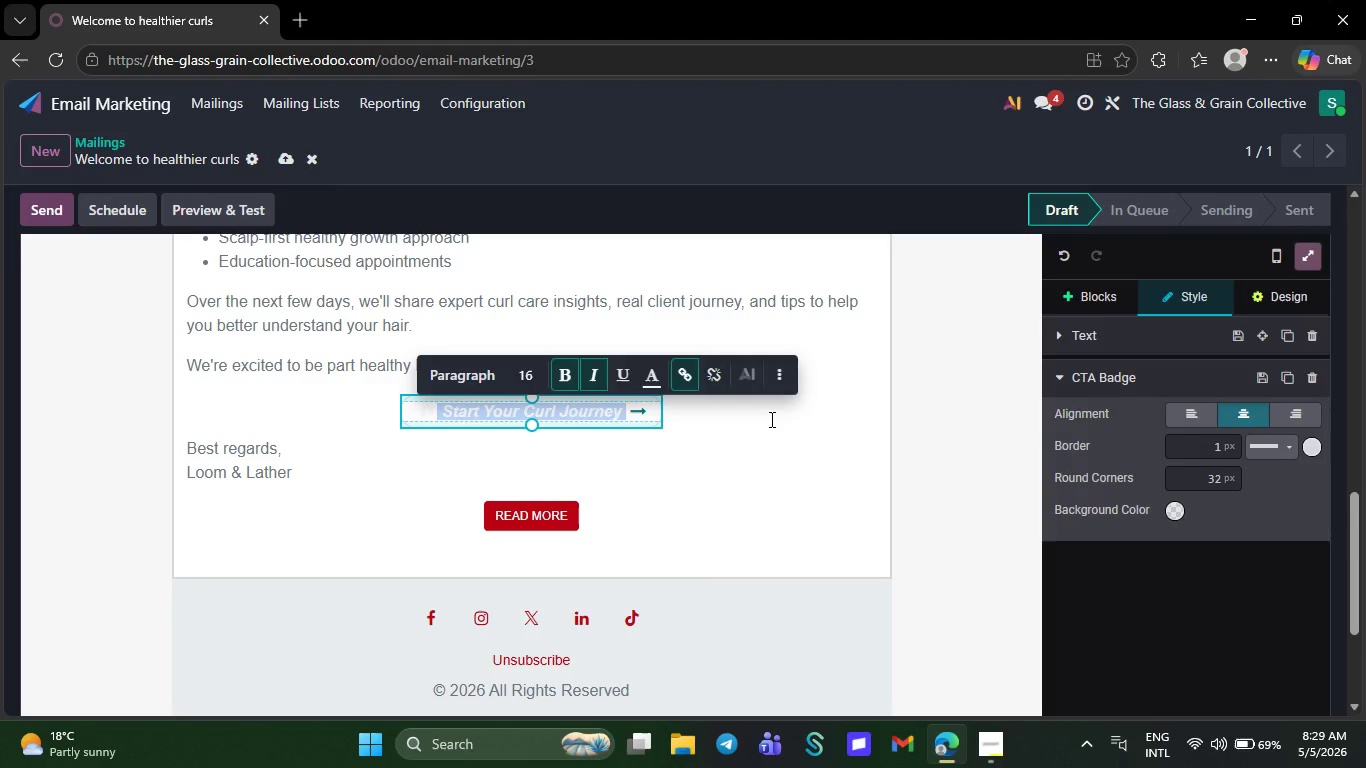 
left_click([770, 419])
 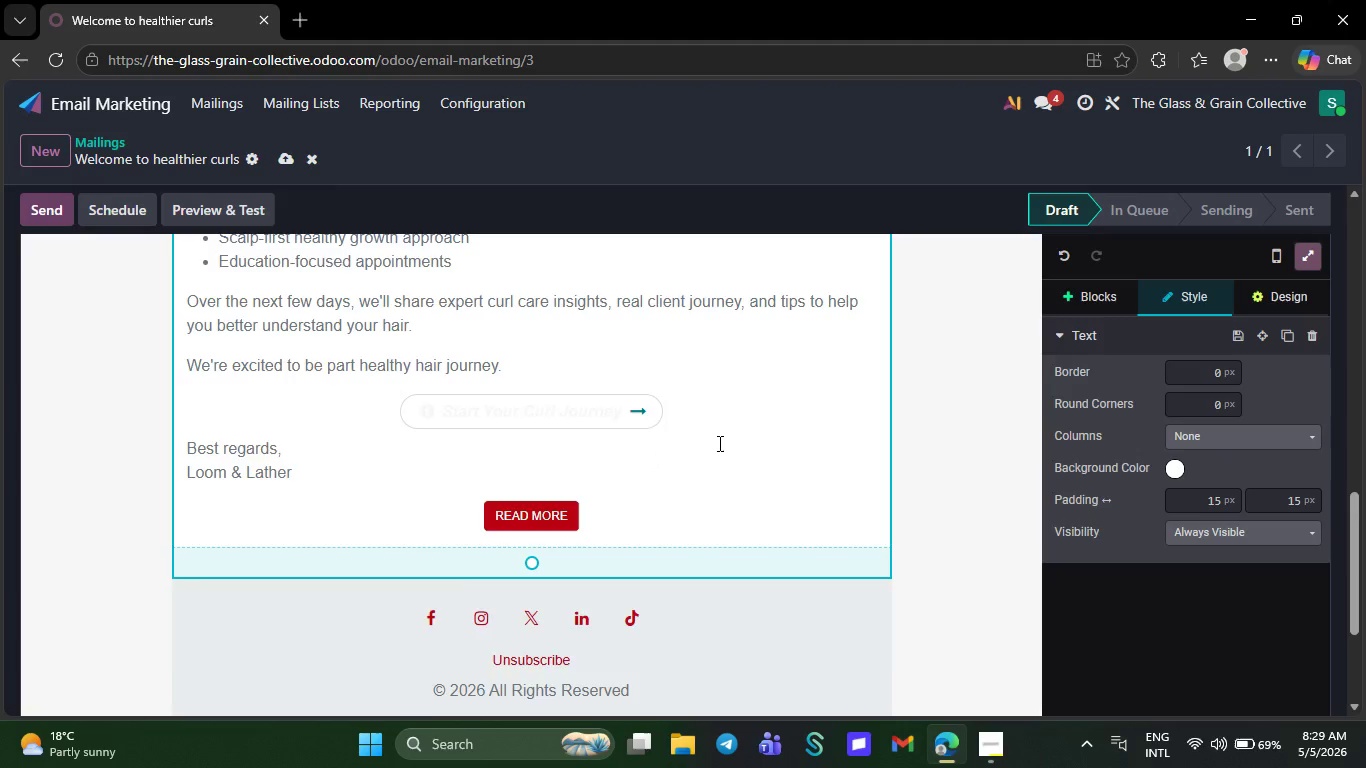 
scroll: coordinate [718, 443], scroll_direction: up, amount: 6.0
 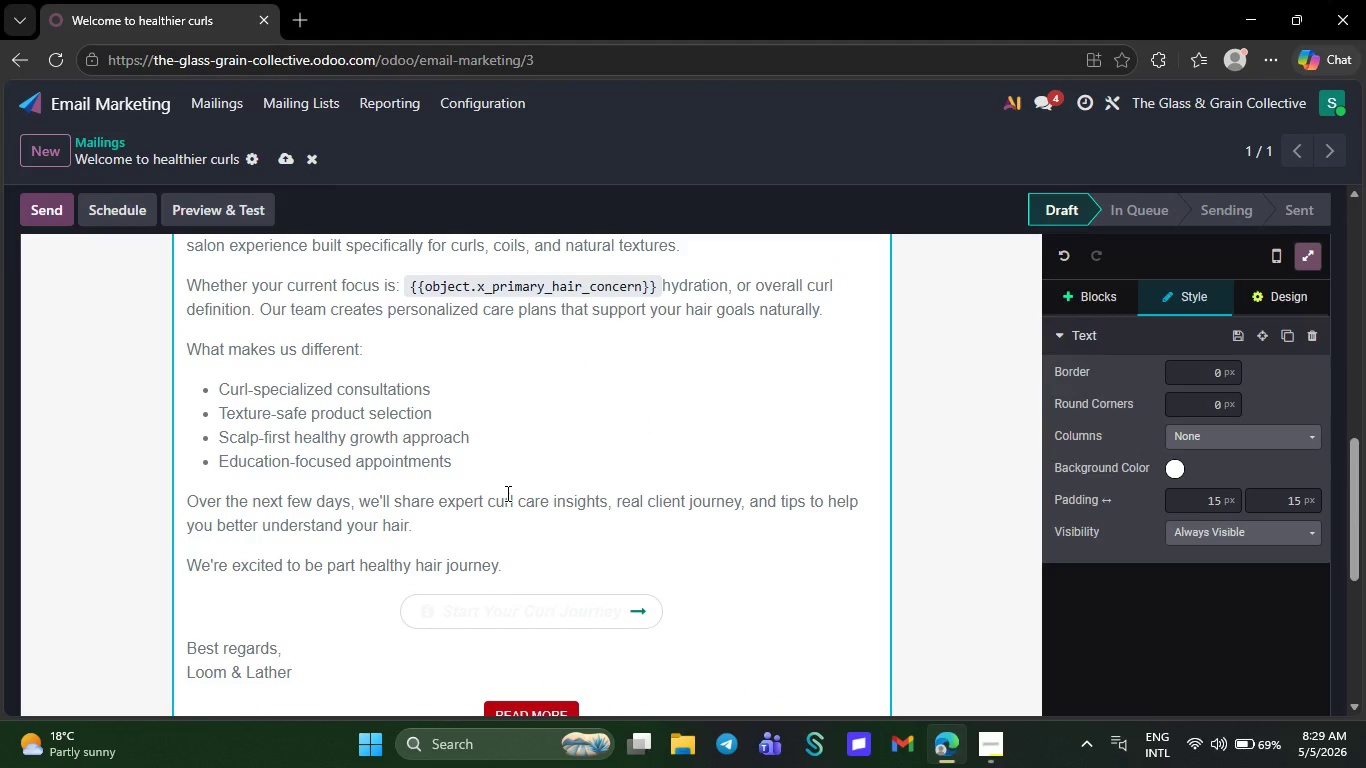 
scroll: coordinate [519, 507], scroll_direction: down, amount: 6.0
 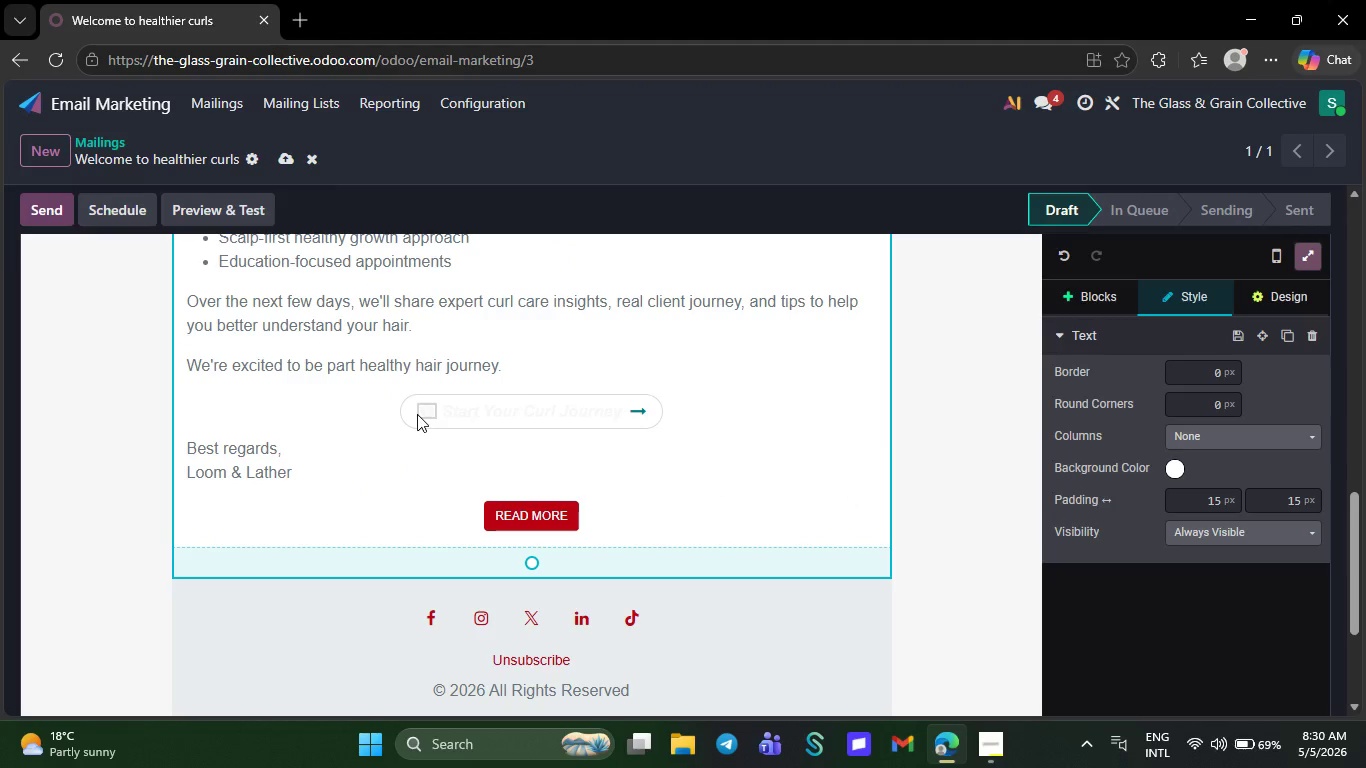 
double_click([411, 414])
 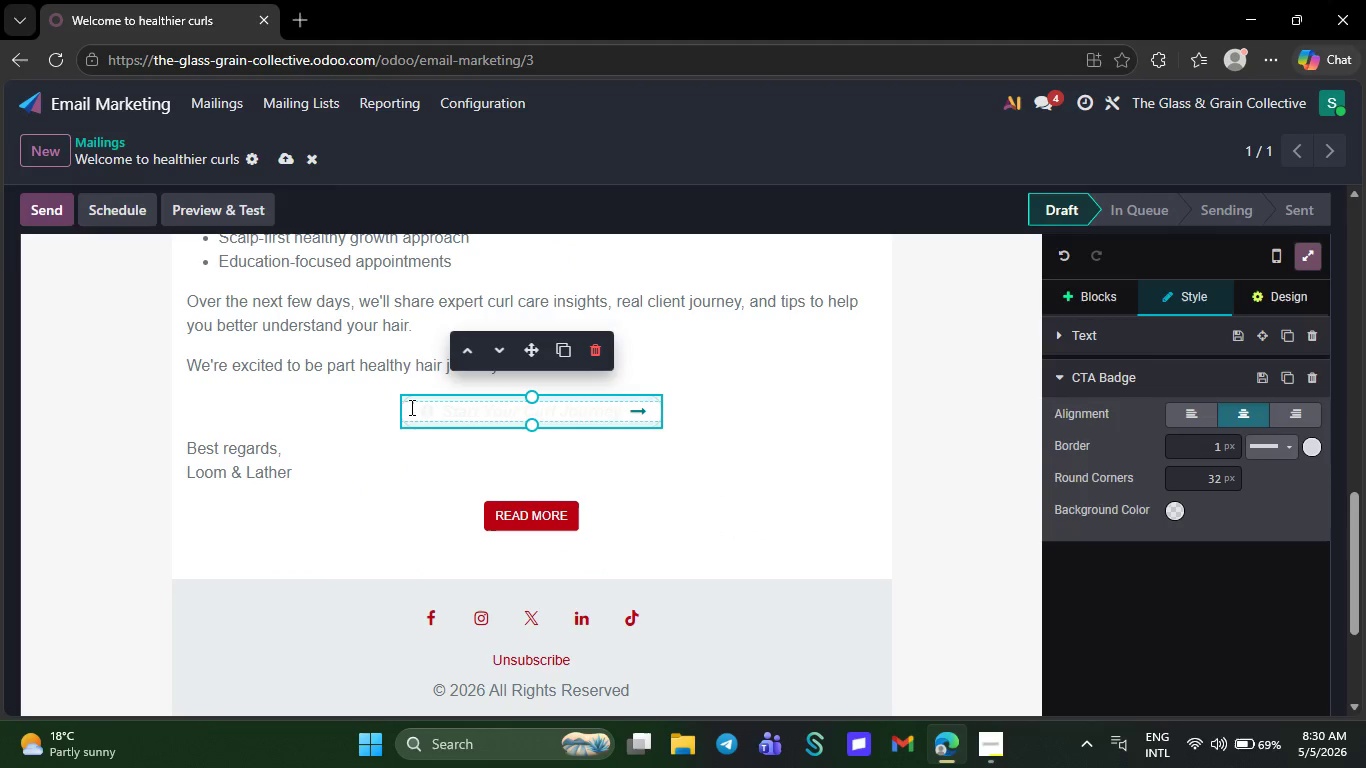 
double_click([411, 414])
 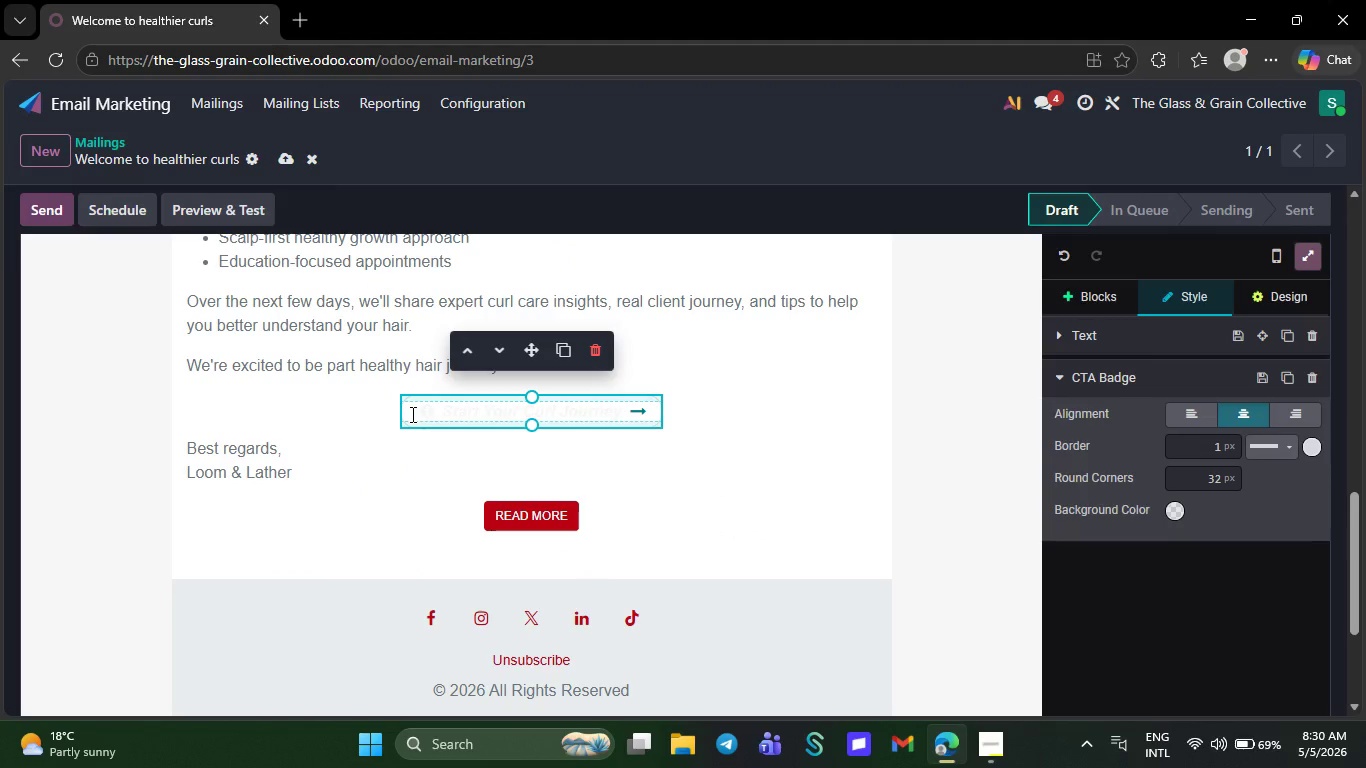 
left_click_drag(start_coordinate=[407, 415], to_coordinate=[424, 413])
 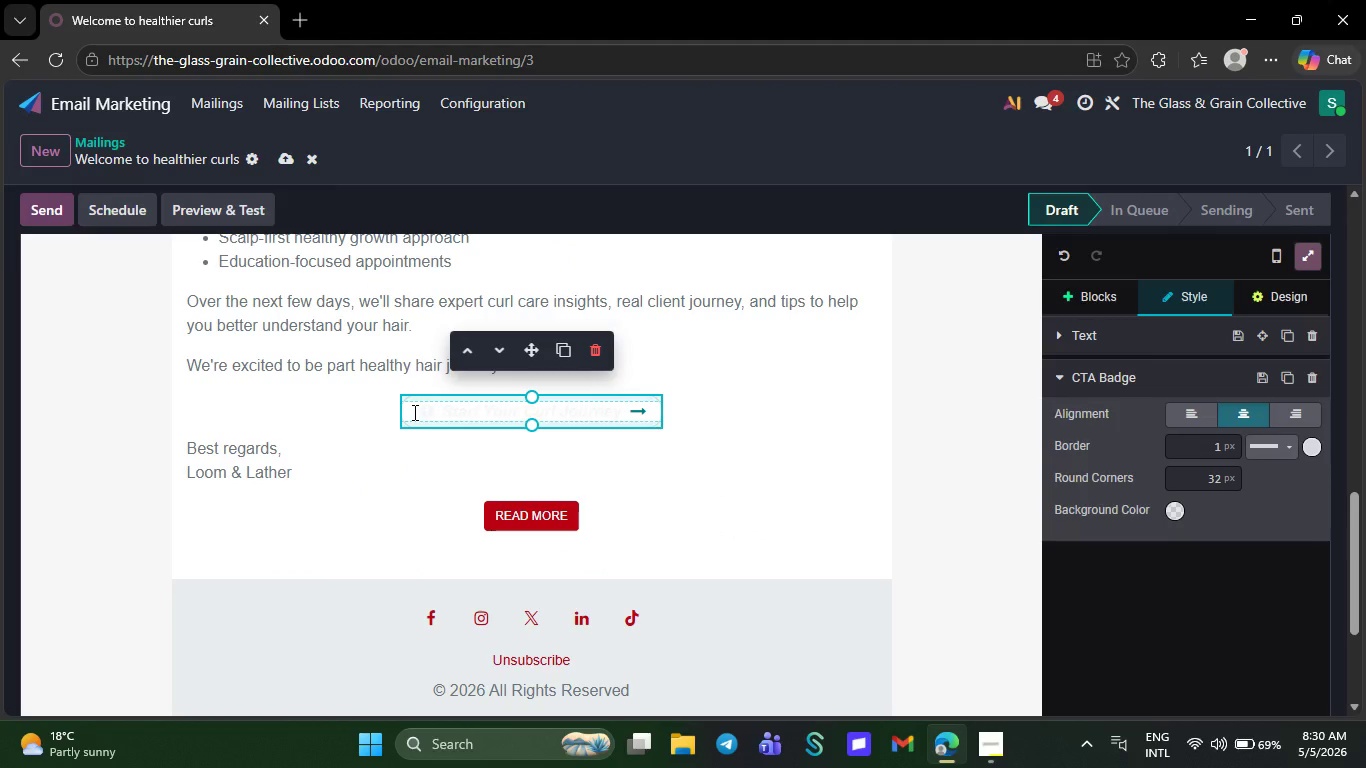 
left_click([413, 412])
 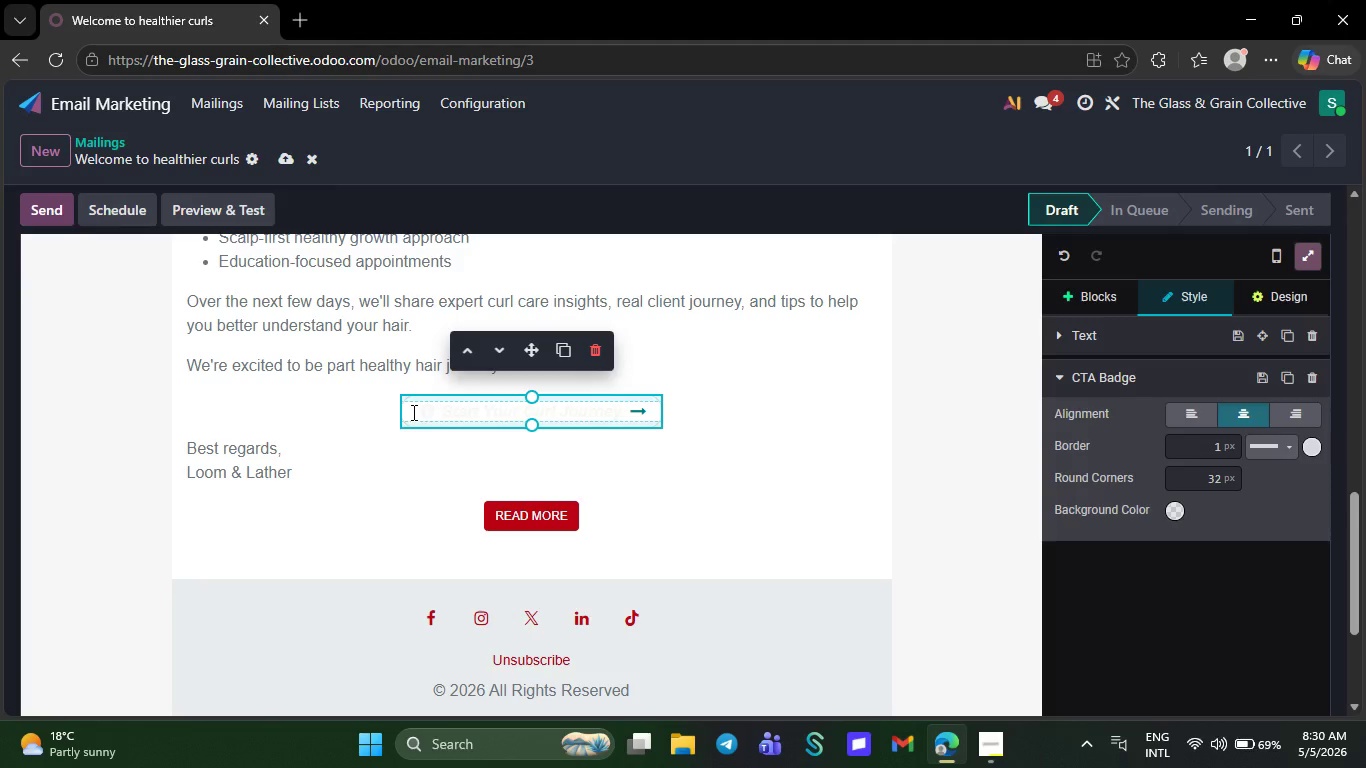 
left_click([412, 412])
 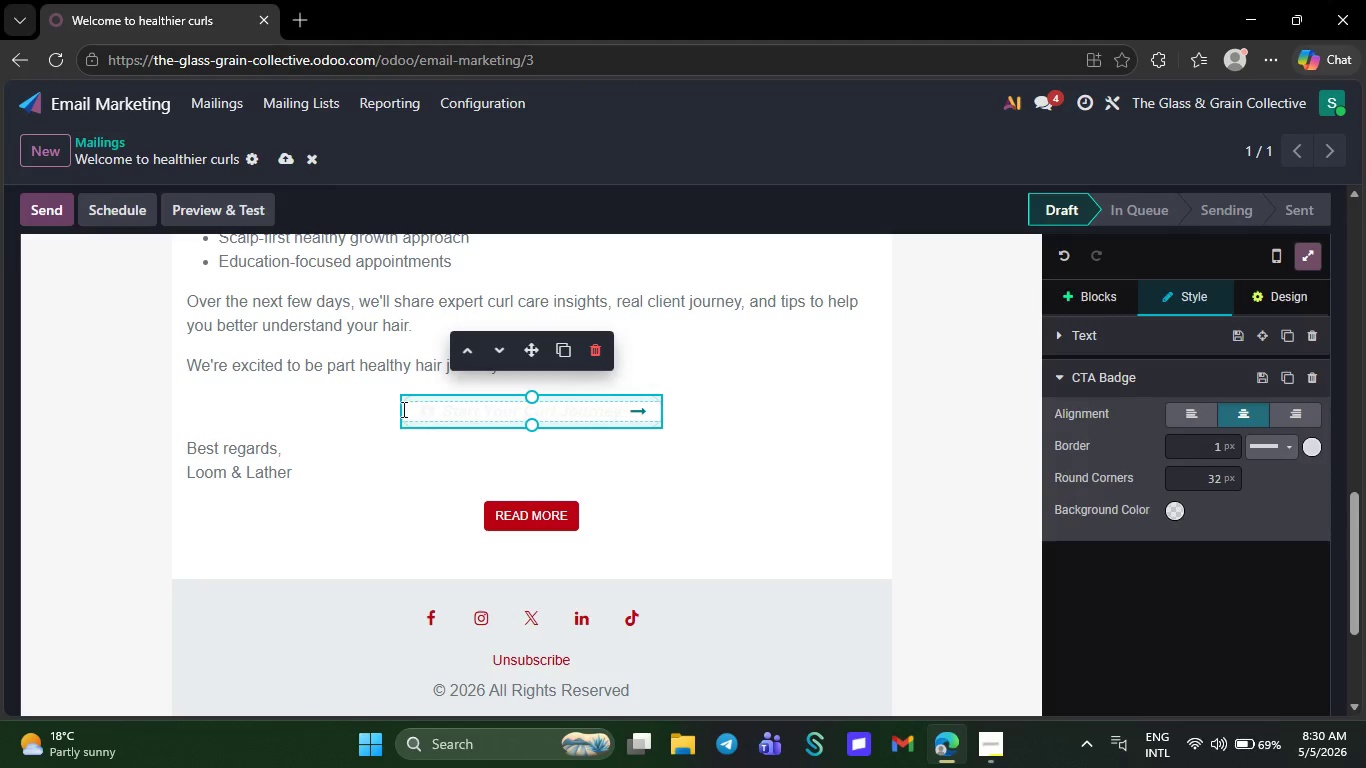 
left_click([353, 405])
 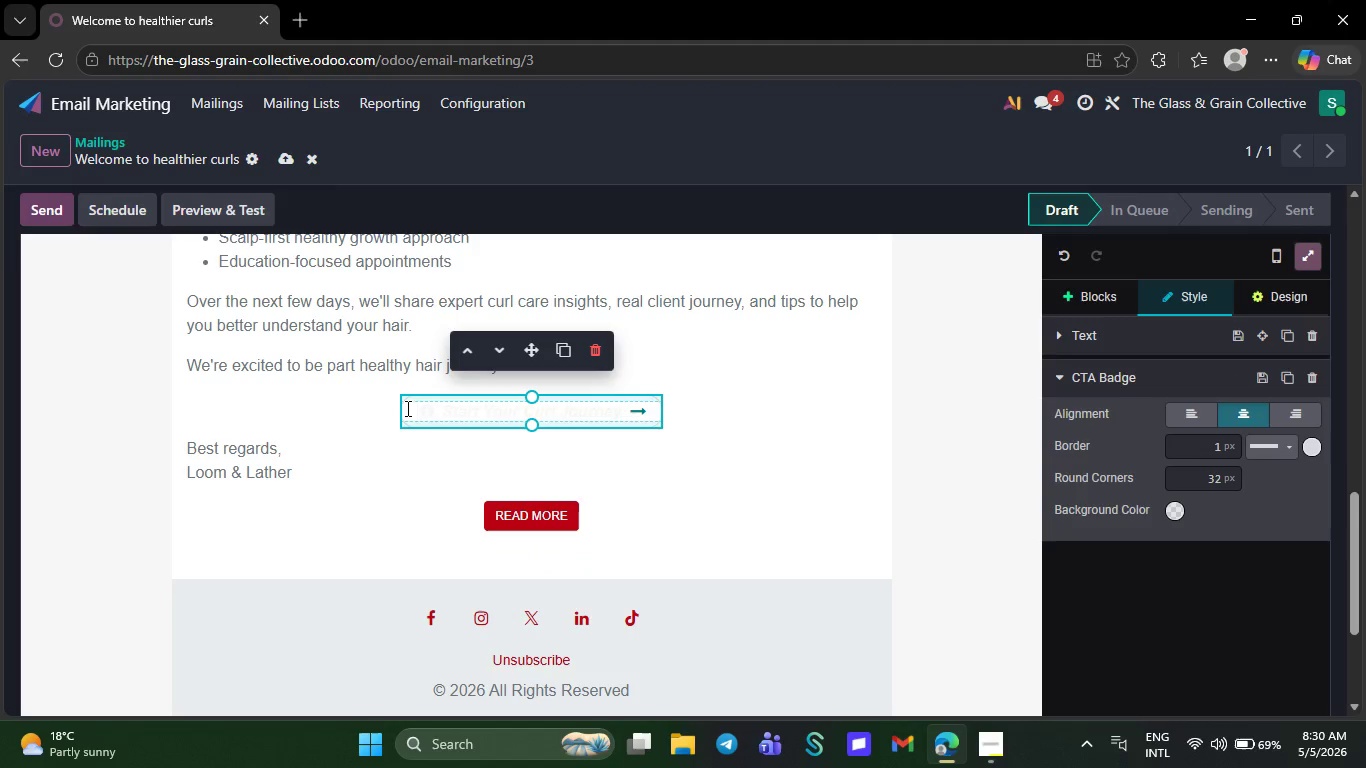 
left_click([406, 408])
 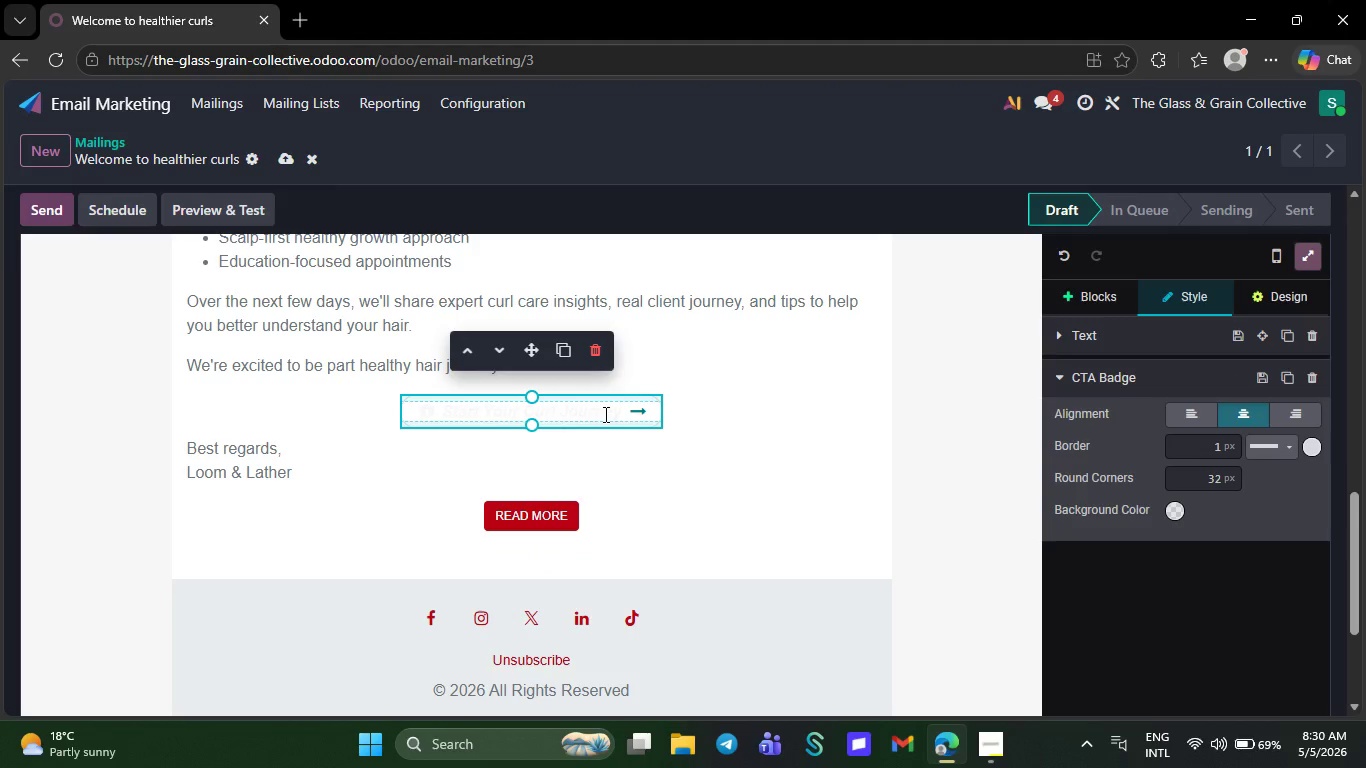 
left_click_drag(start_coordinate=[600, 418], to_coordinate=[654, 409])
 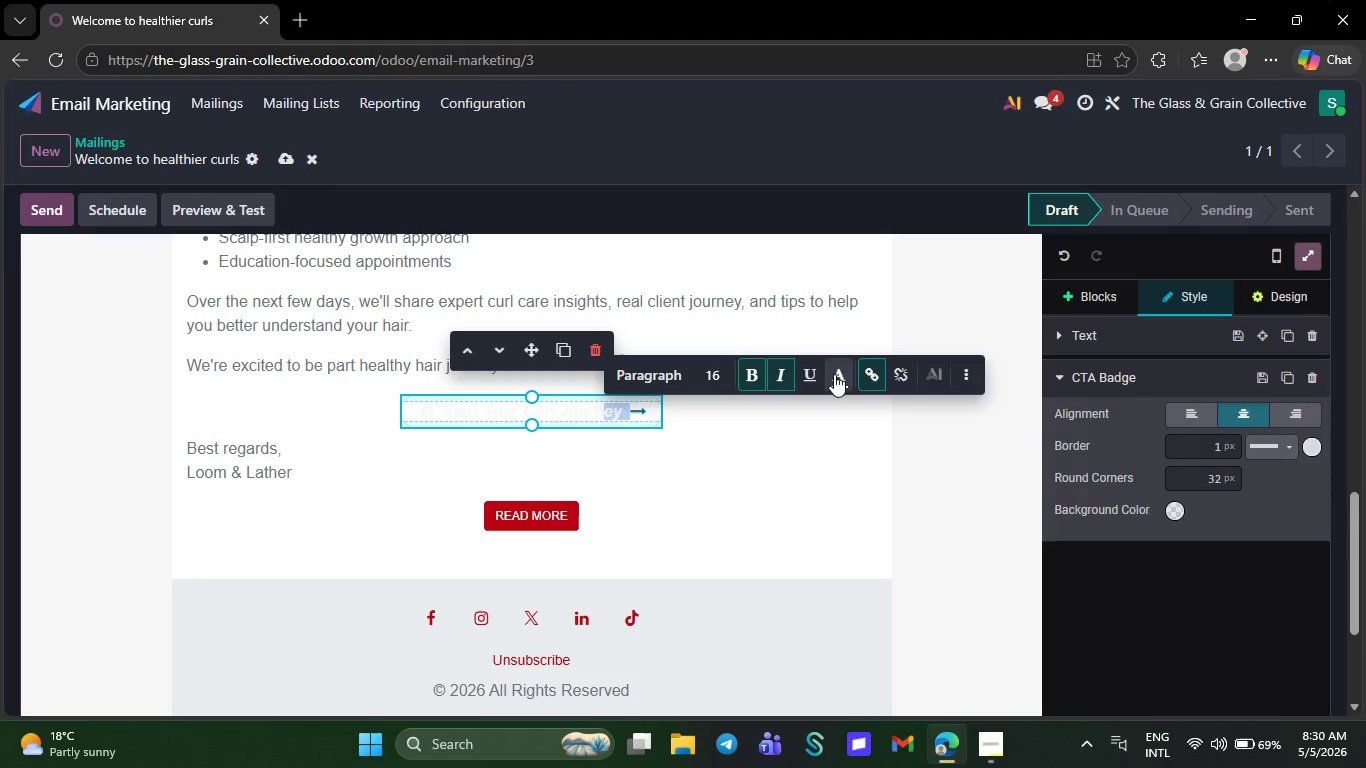 
left_click([834, 374])
 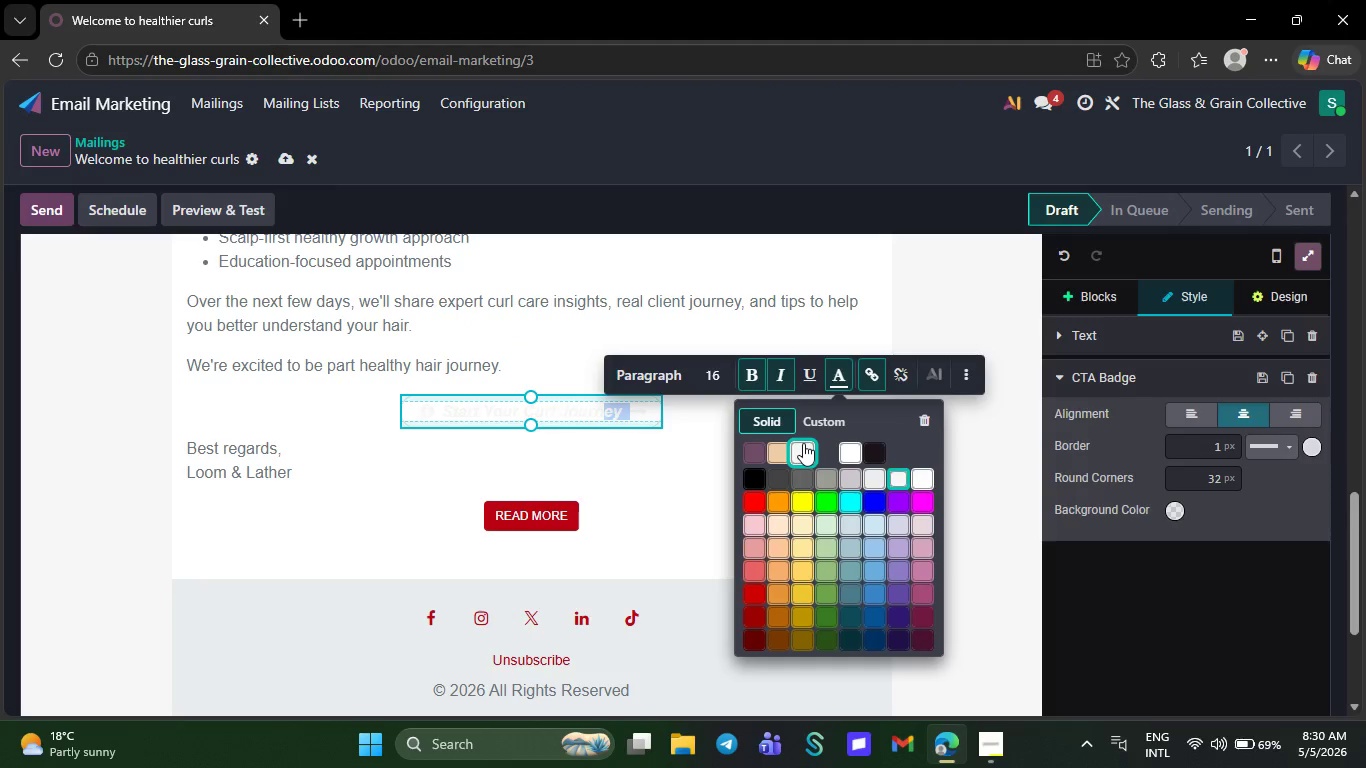 
wait(5.33)
 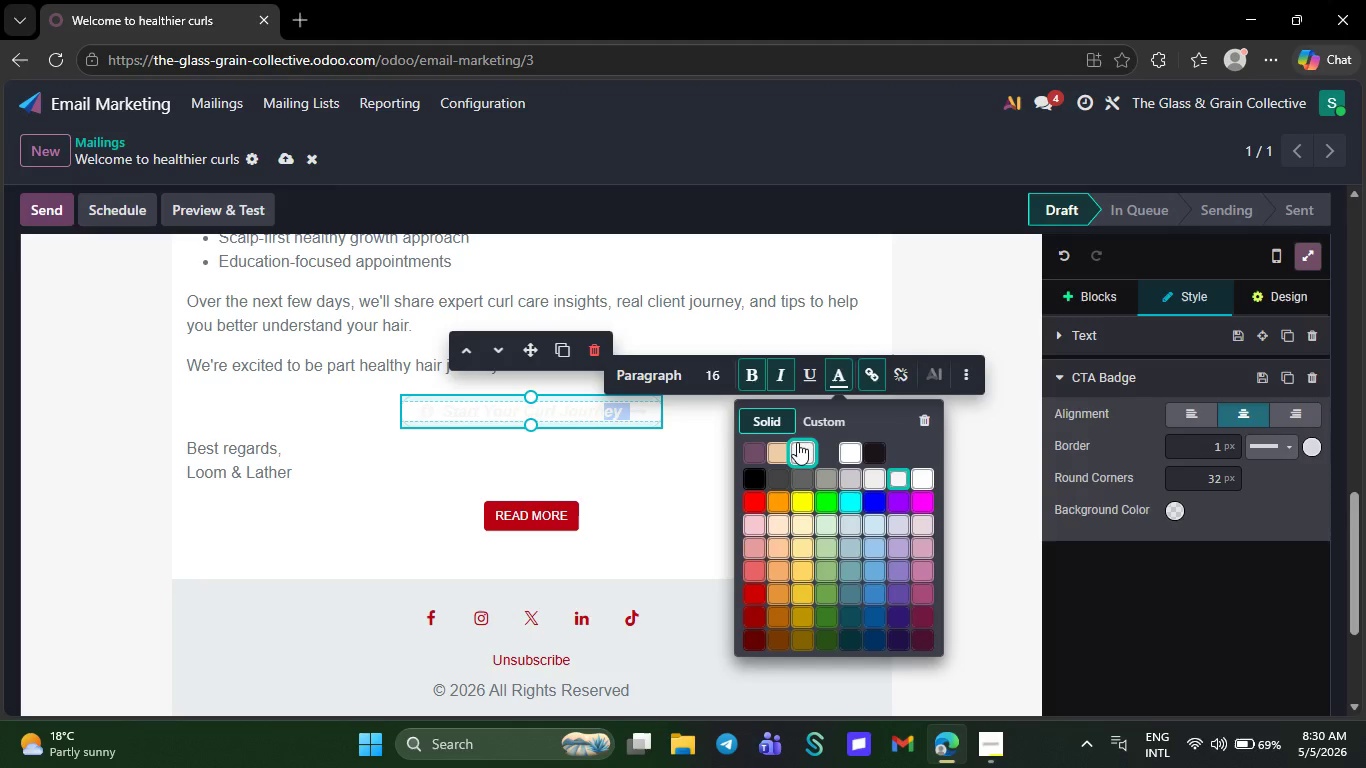 
left_click([719, 496])
 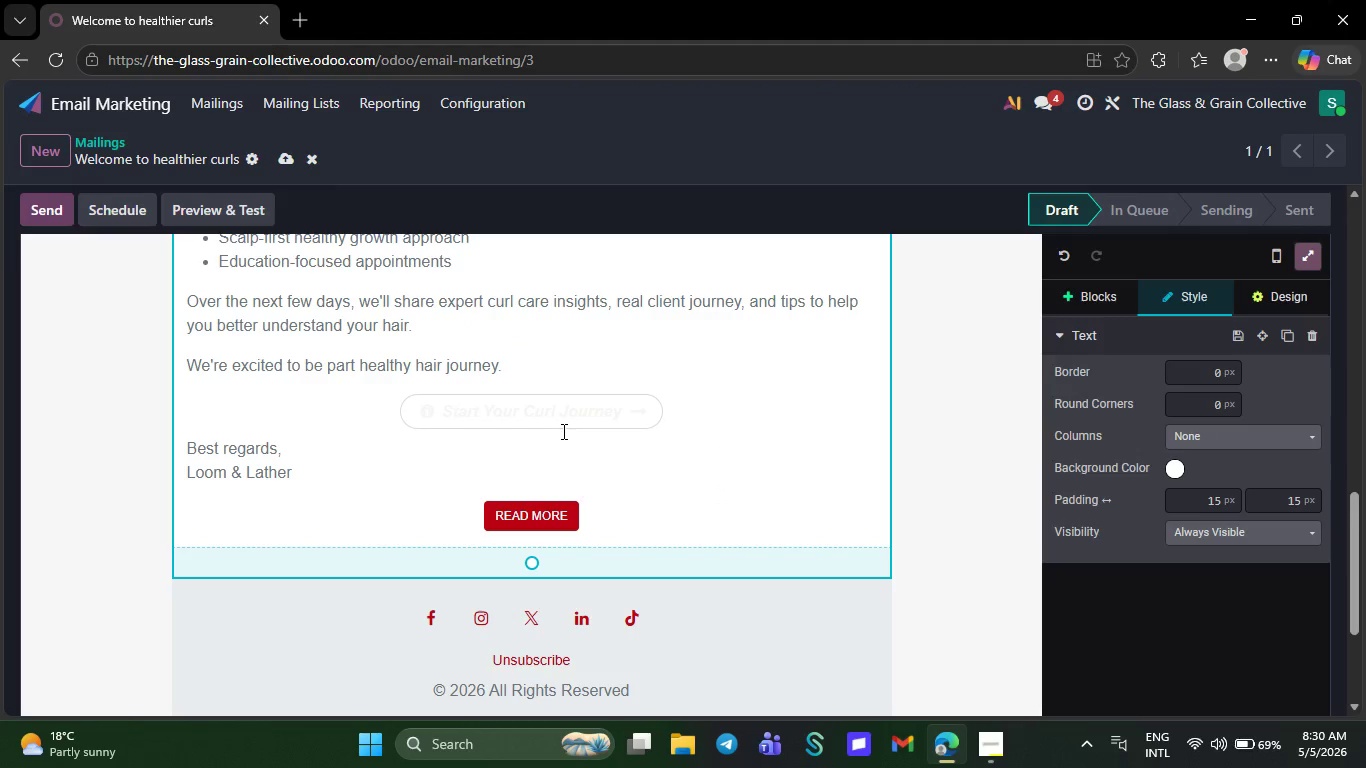 
left_click([562, 431])
 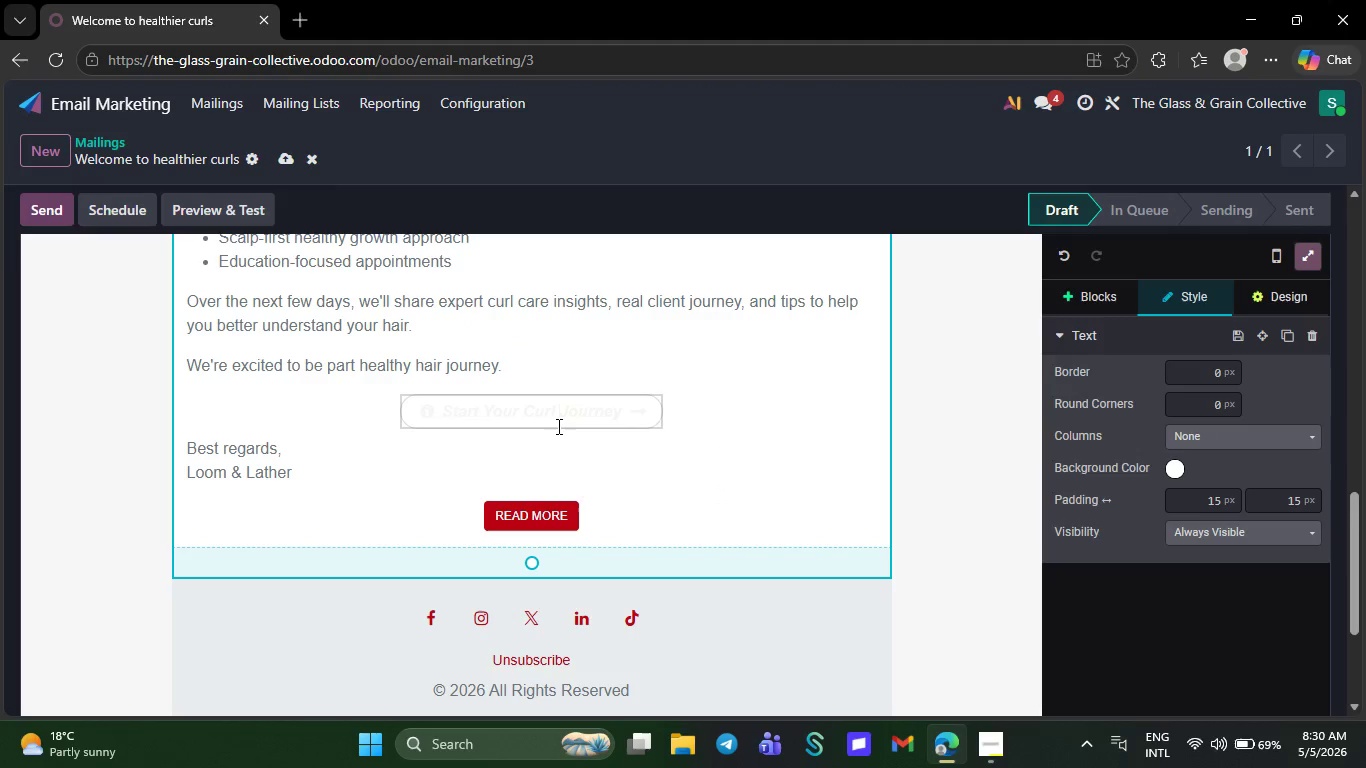 
left_click([557, 426])
 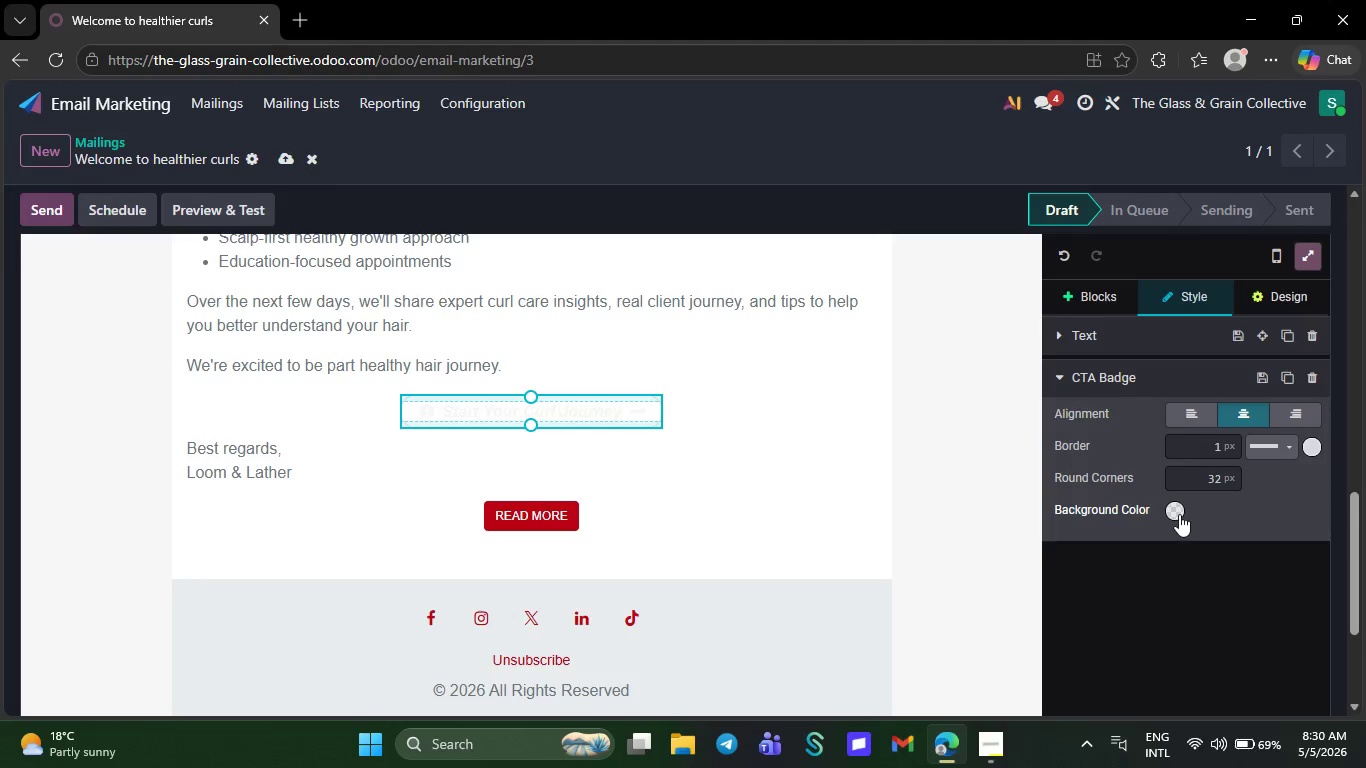 
left_click([1179, 513])
 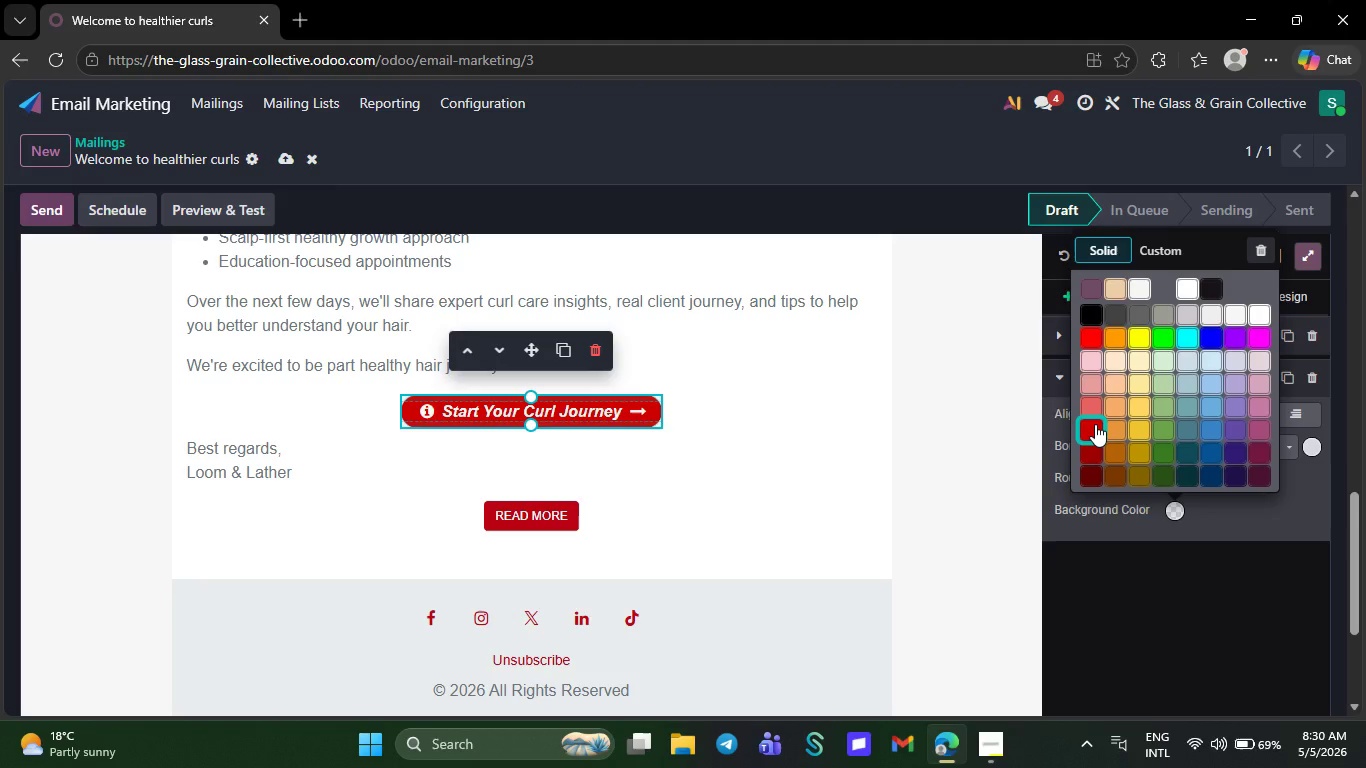 
left_click([1095, 424])
 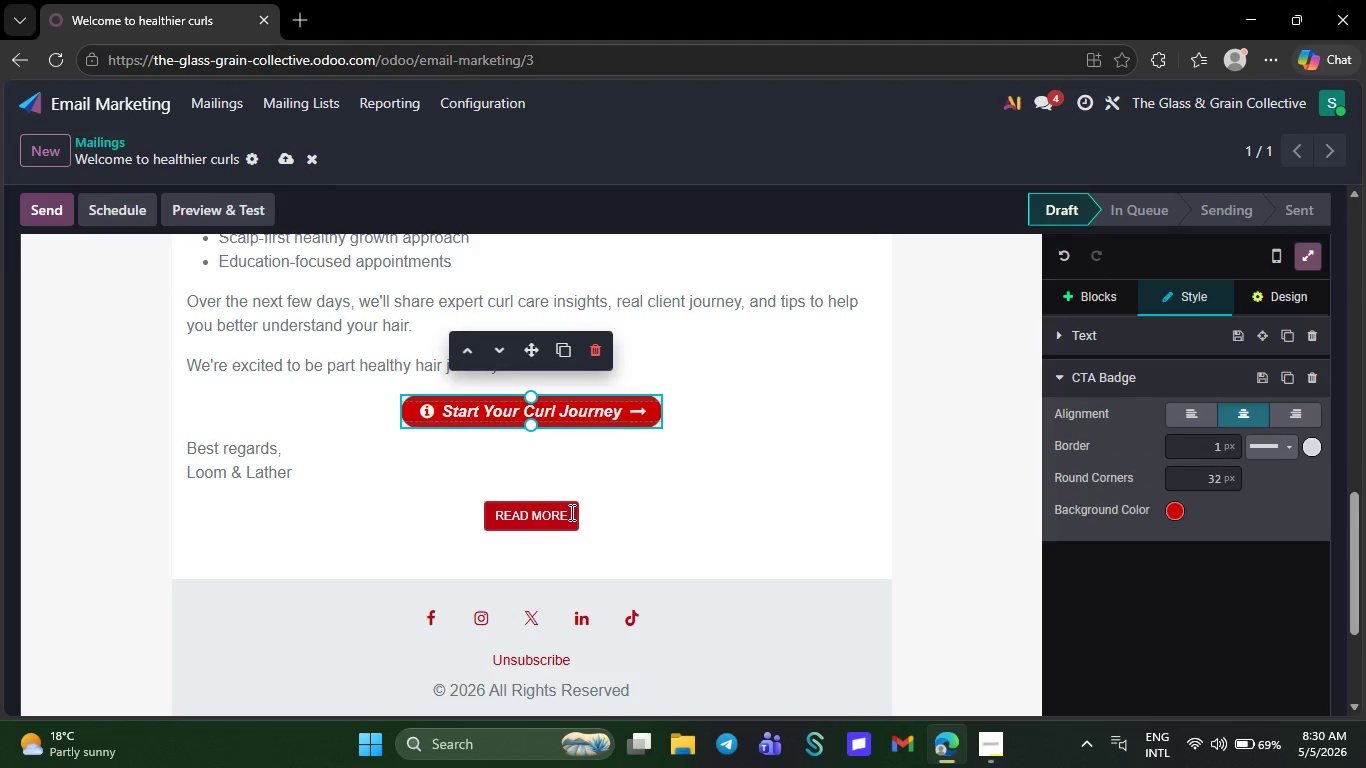 
left_click([570, 512])
 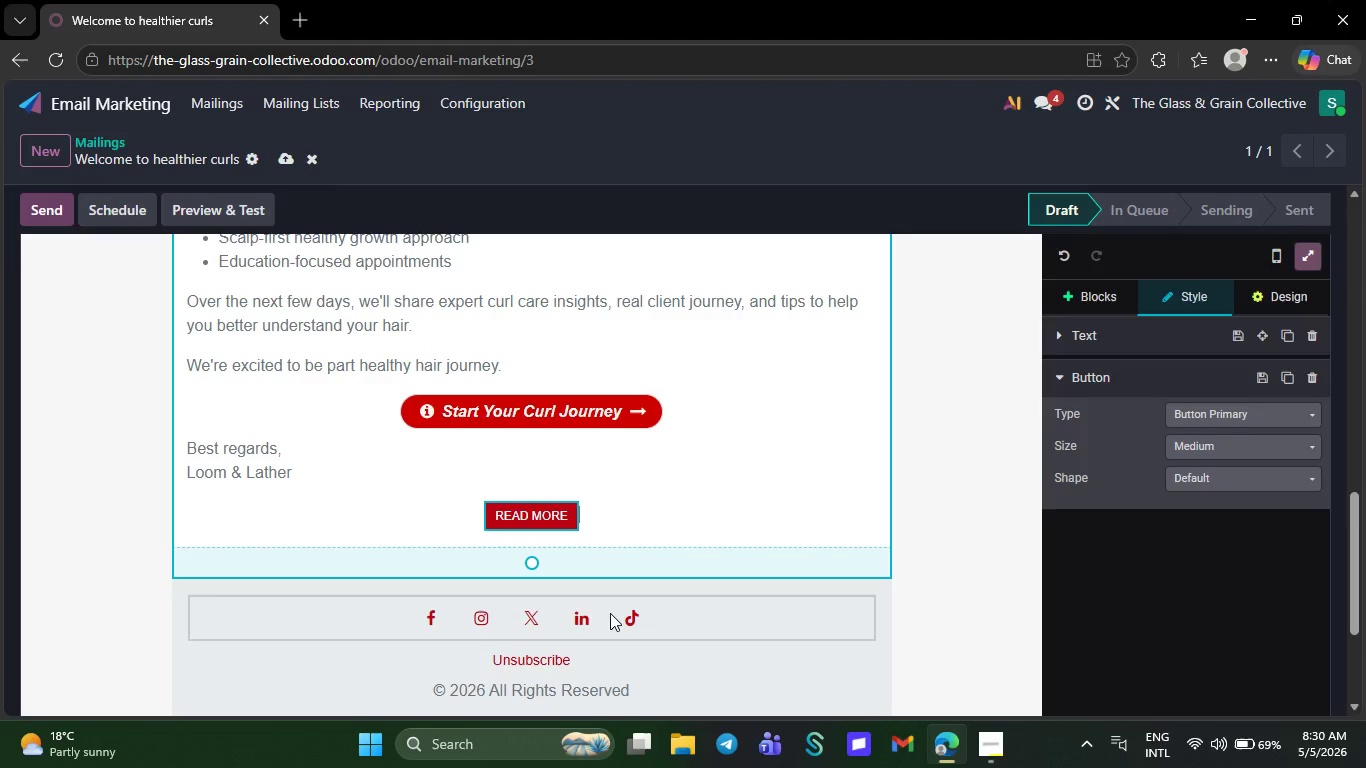 
key(Backspace)
 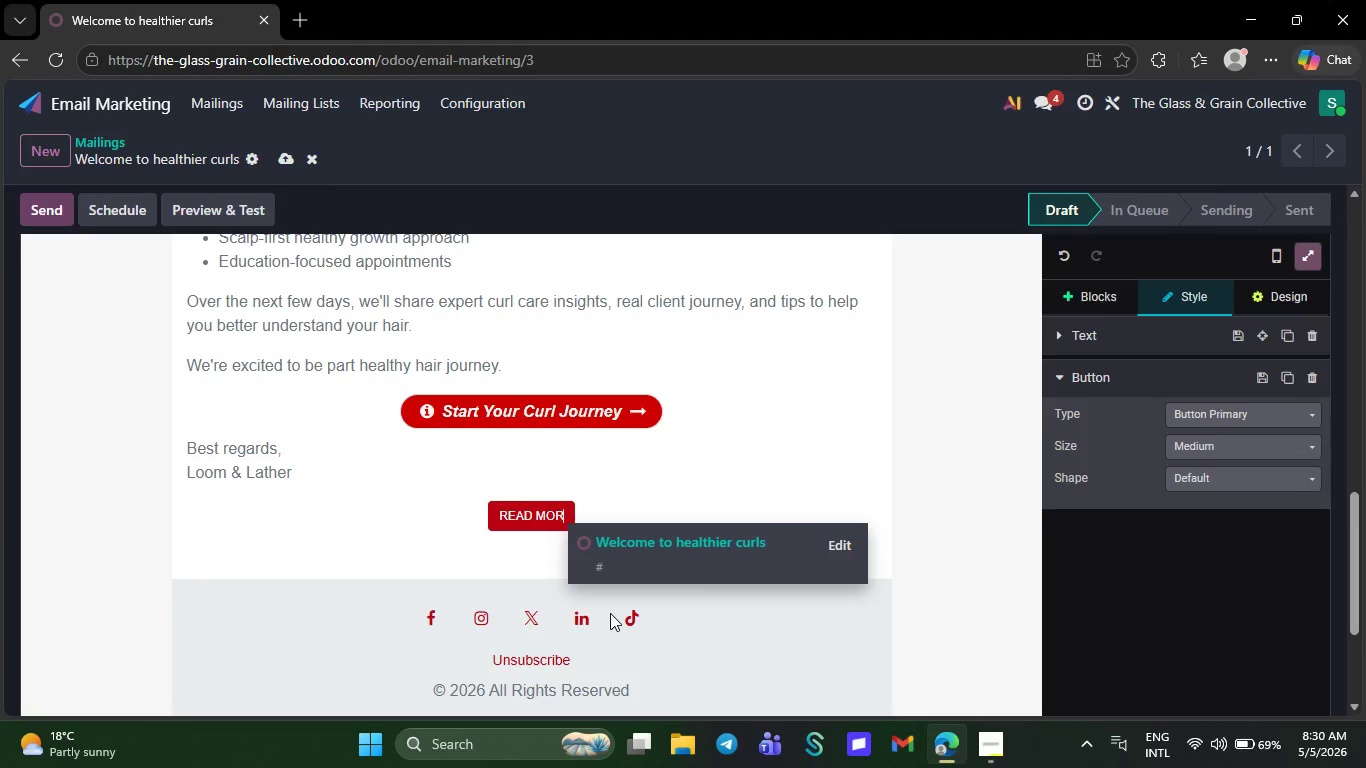 
key(Backspace)
 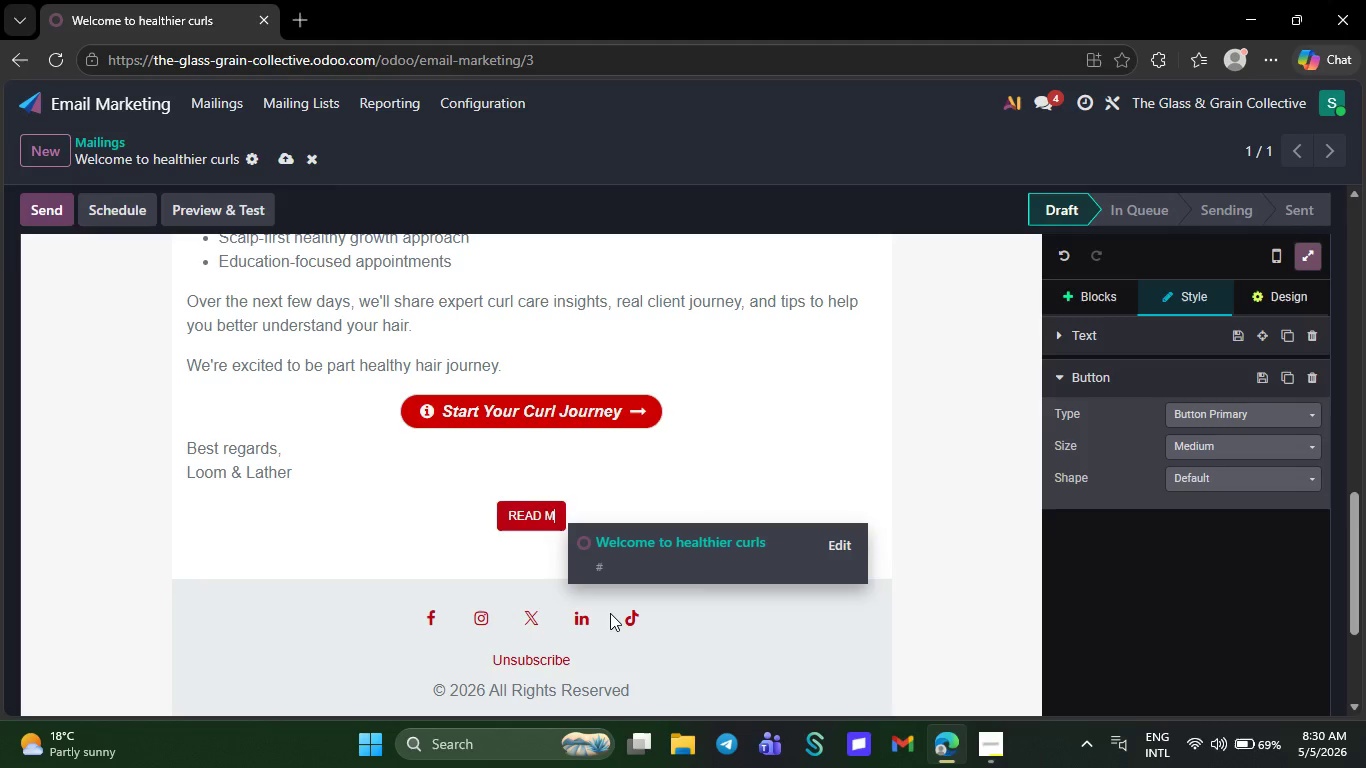 
key(Backspace)
 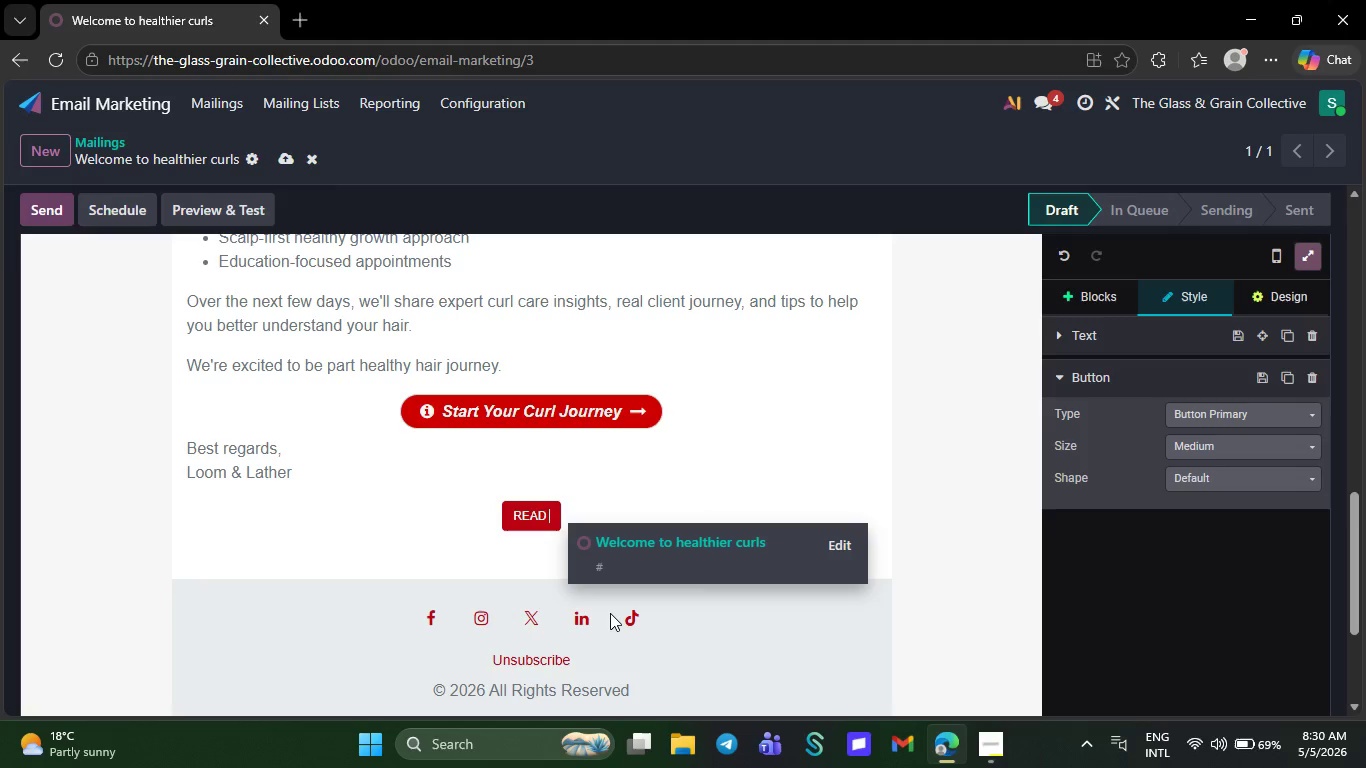 
key(Backspace)
 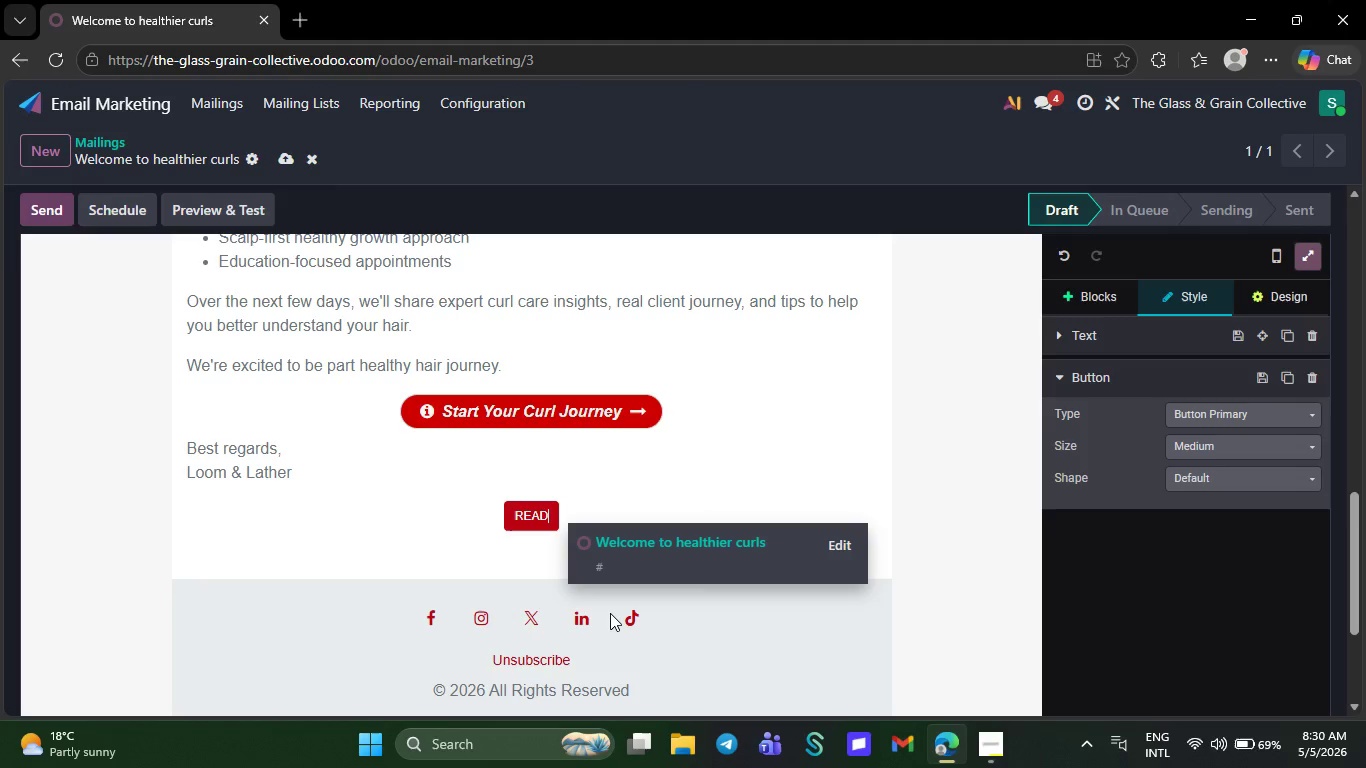 
key(Backspace)
 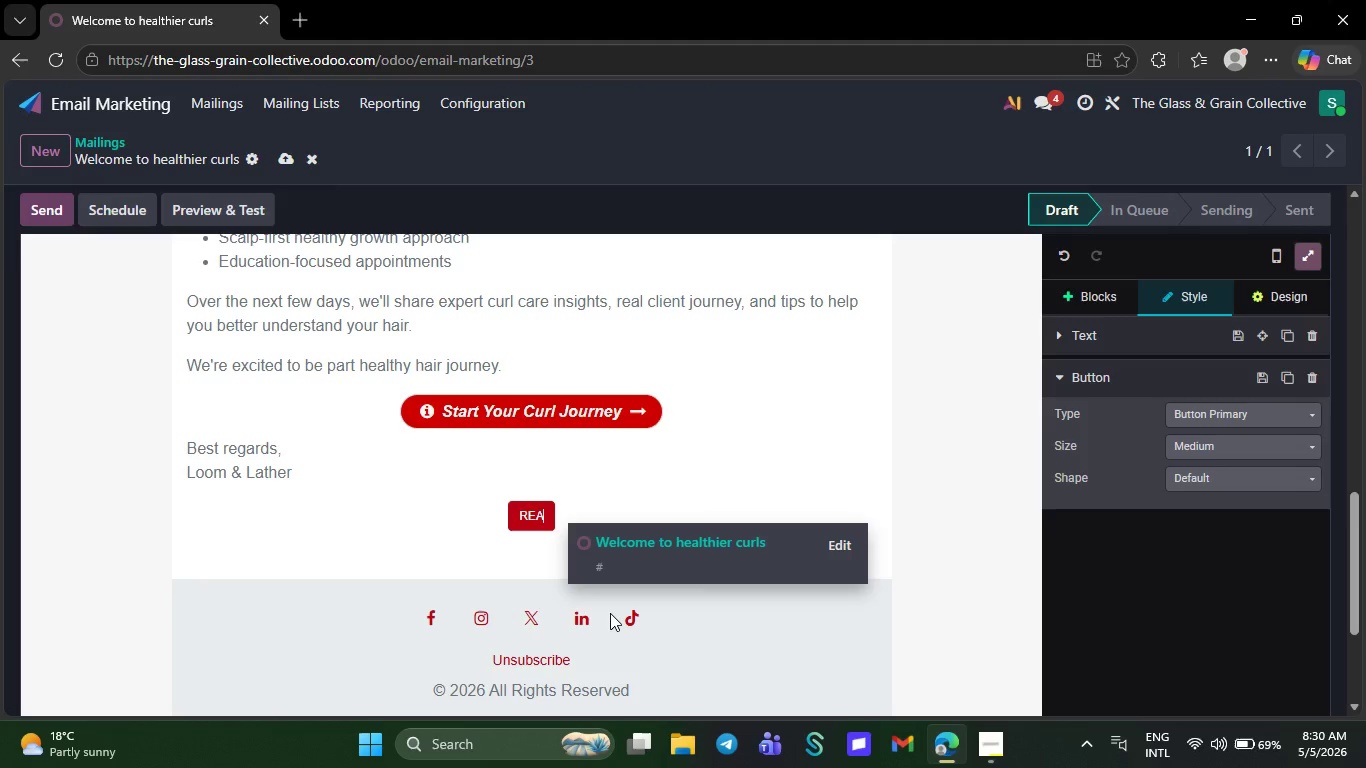 
key(Backspace)
 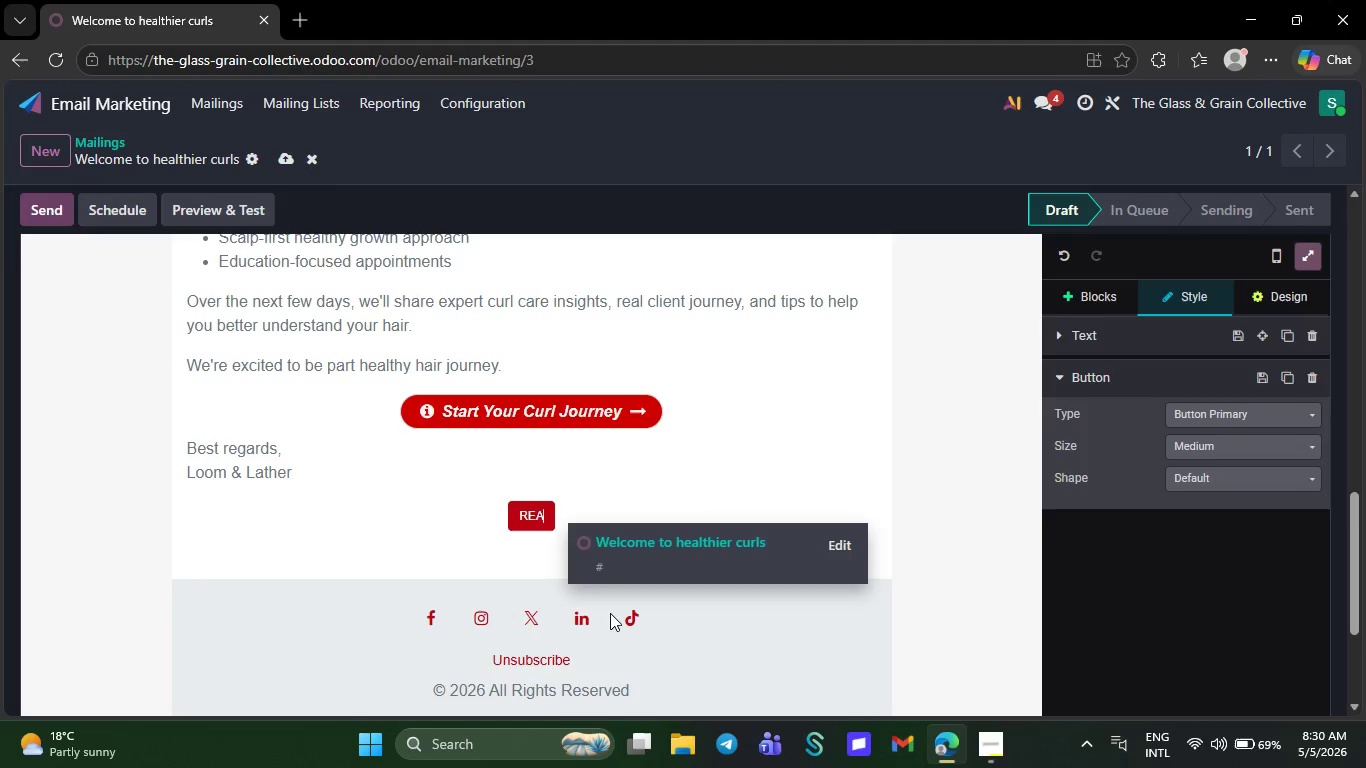 
key(Backspace)
 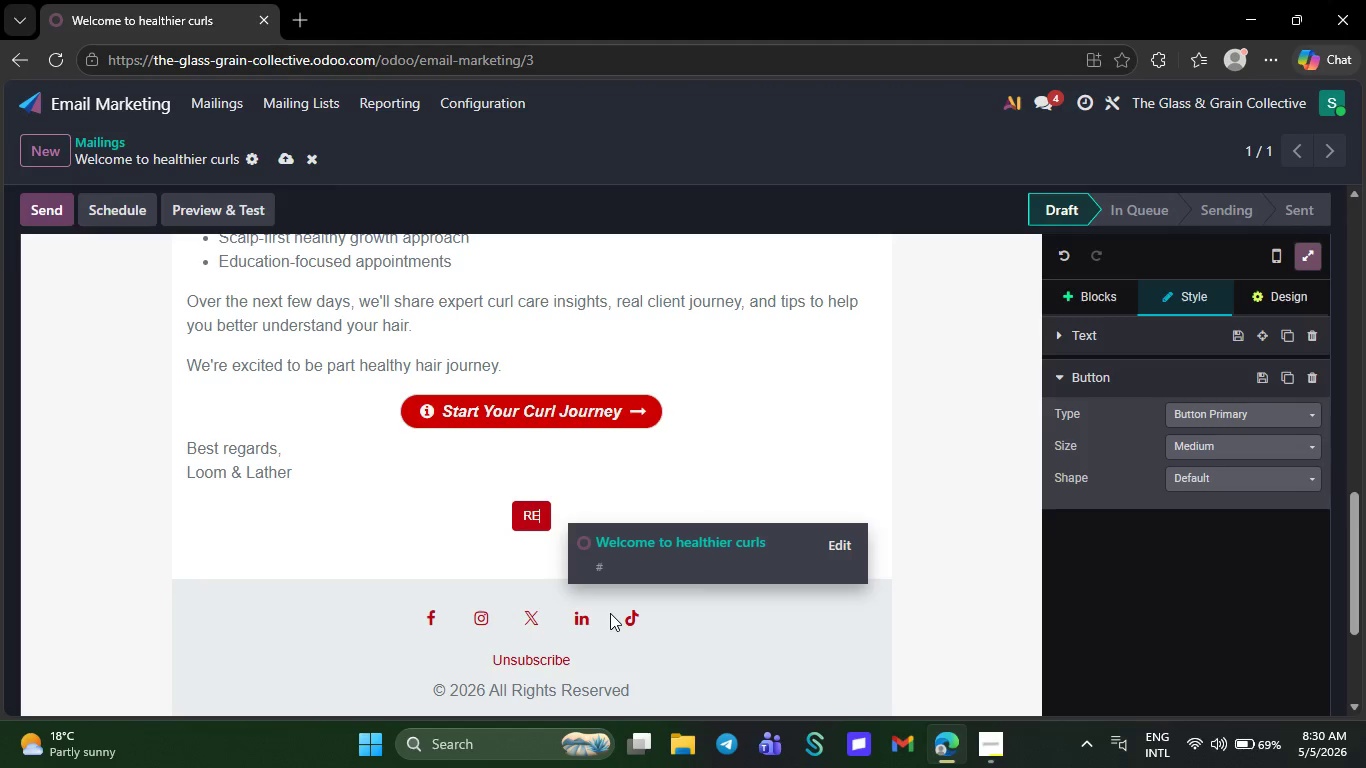 
key(Backspace)
 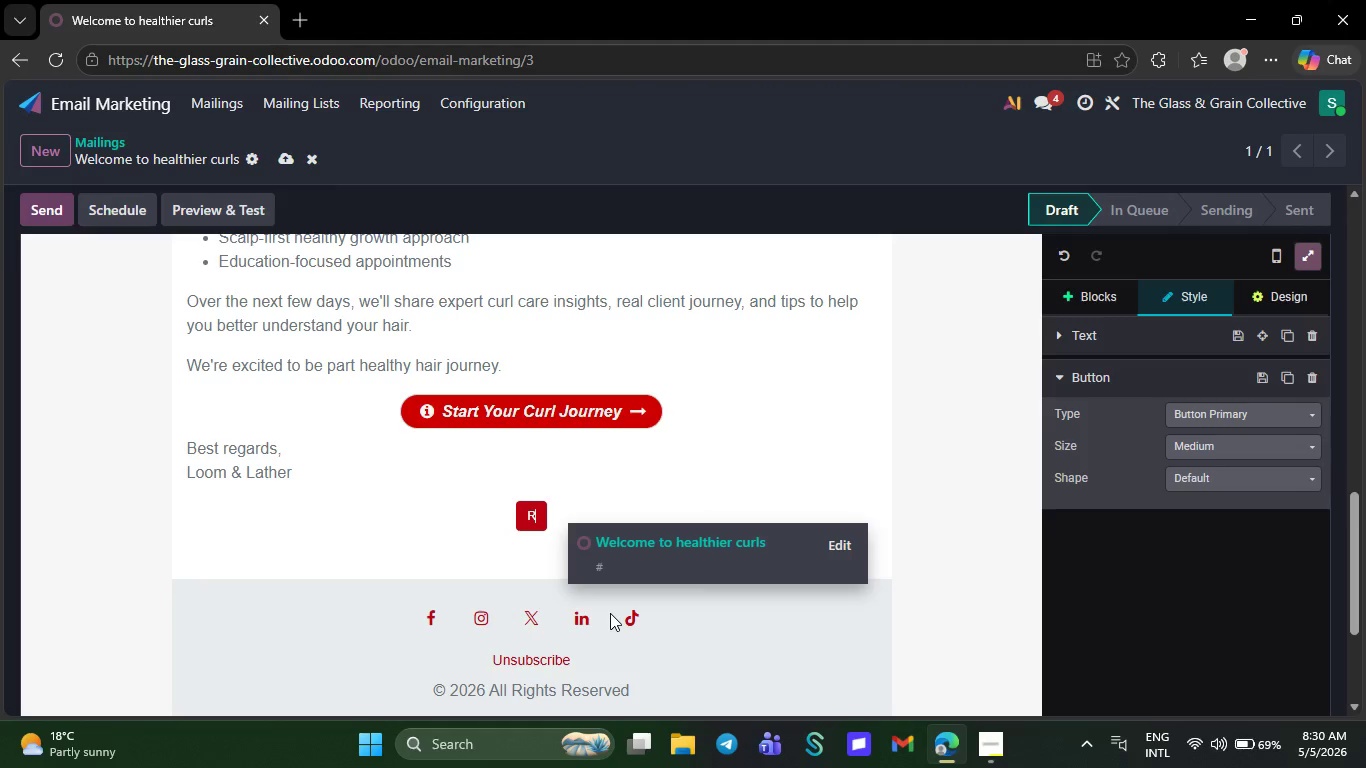 
key(Backspace)
 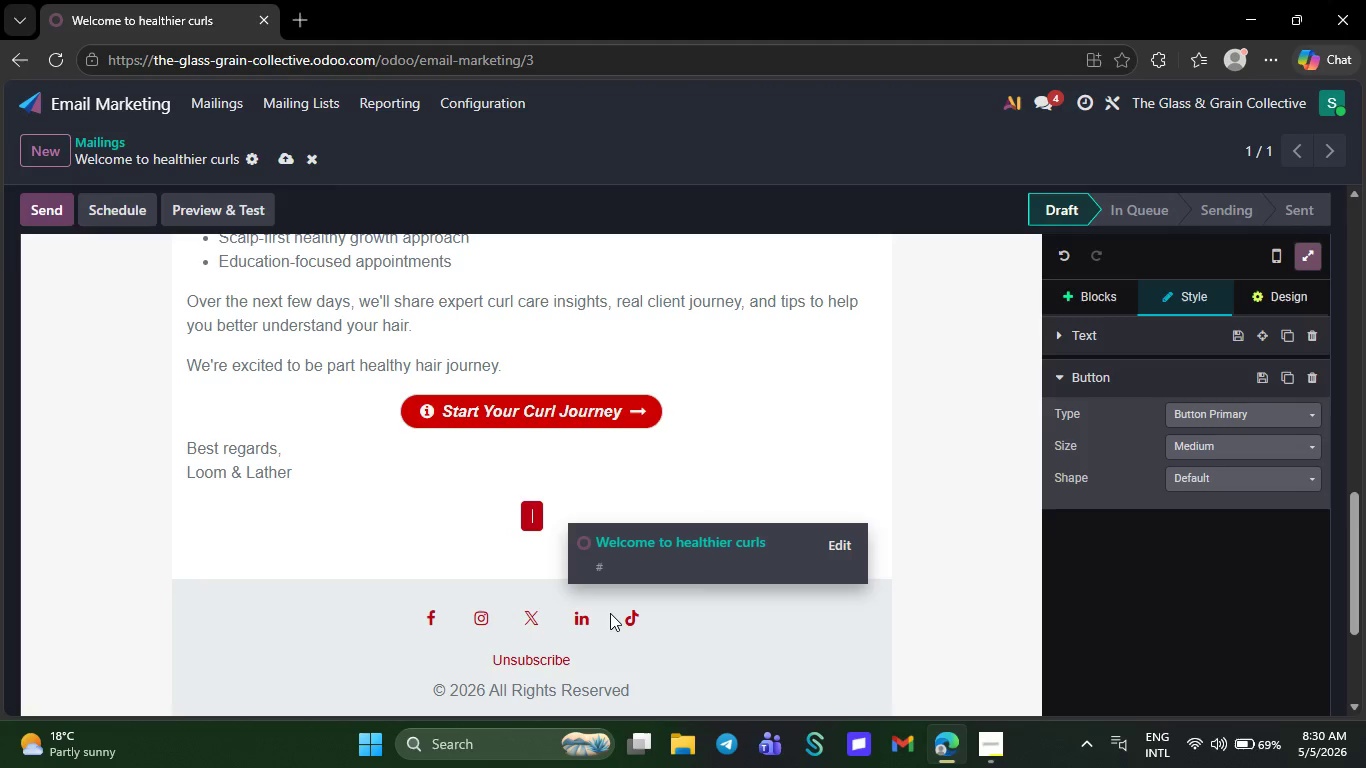 
key(Backspace)
 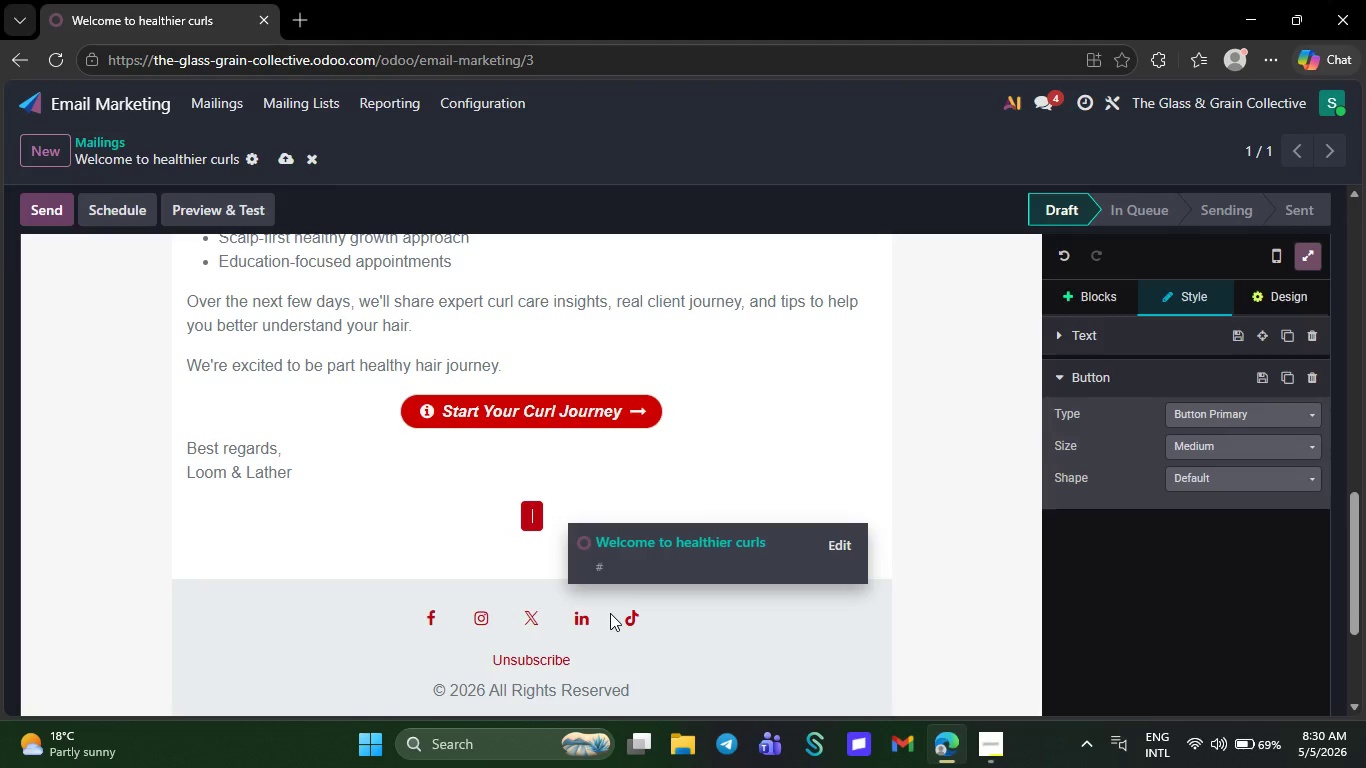 
key(Backspace)
 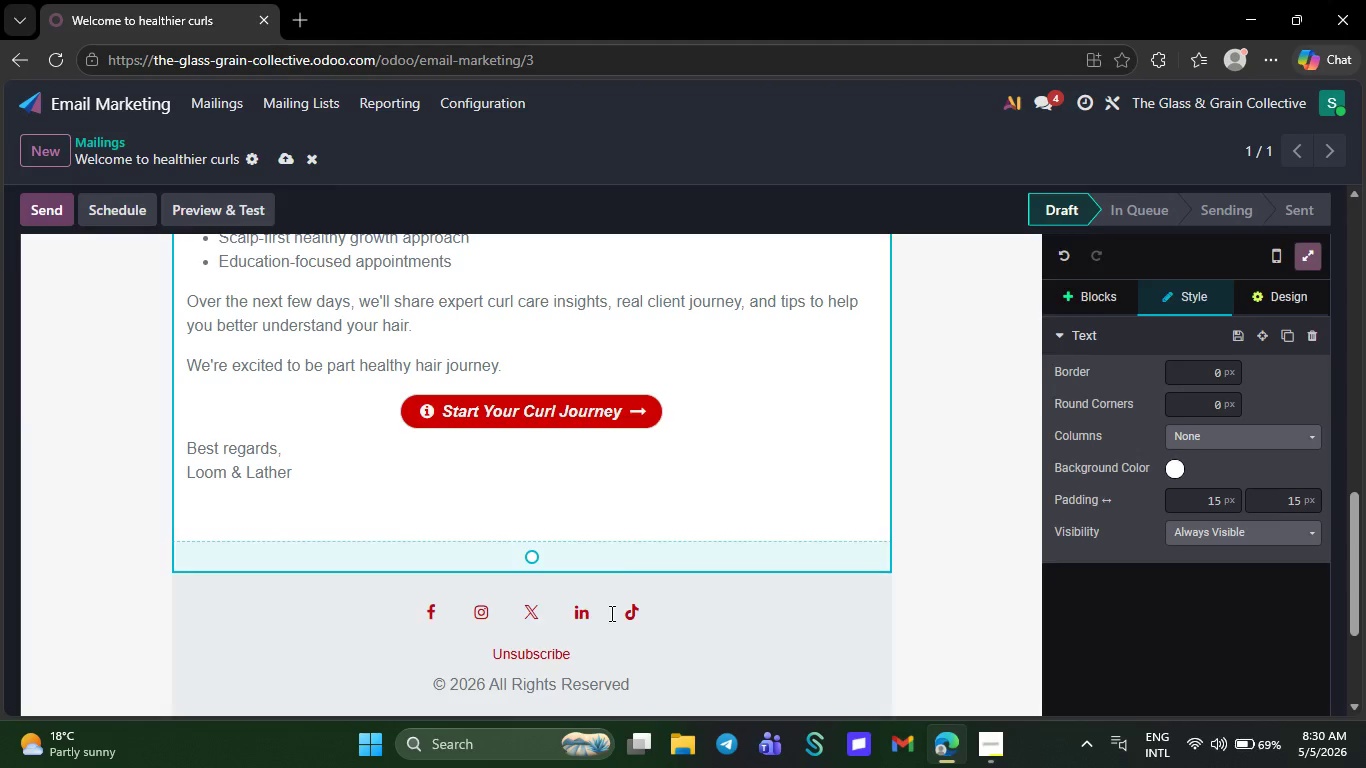 
key(Backspace)
 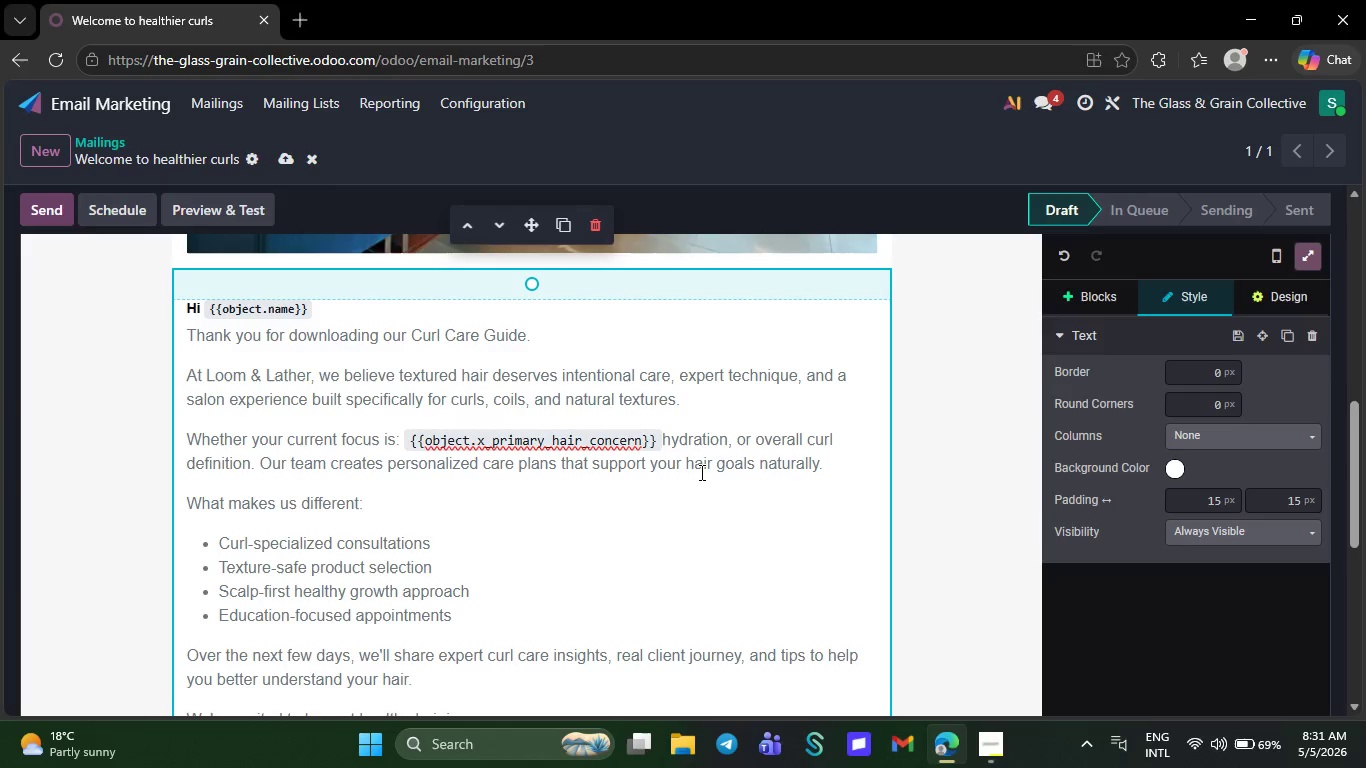 
wait(20.75)
 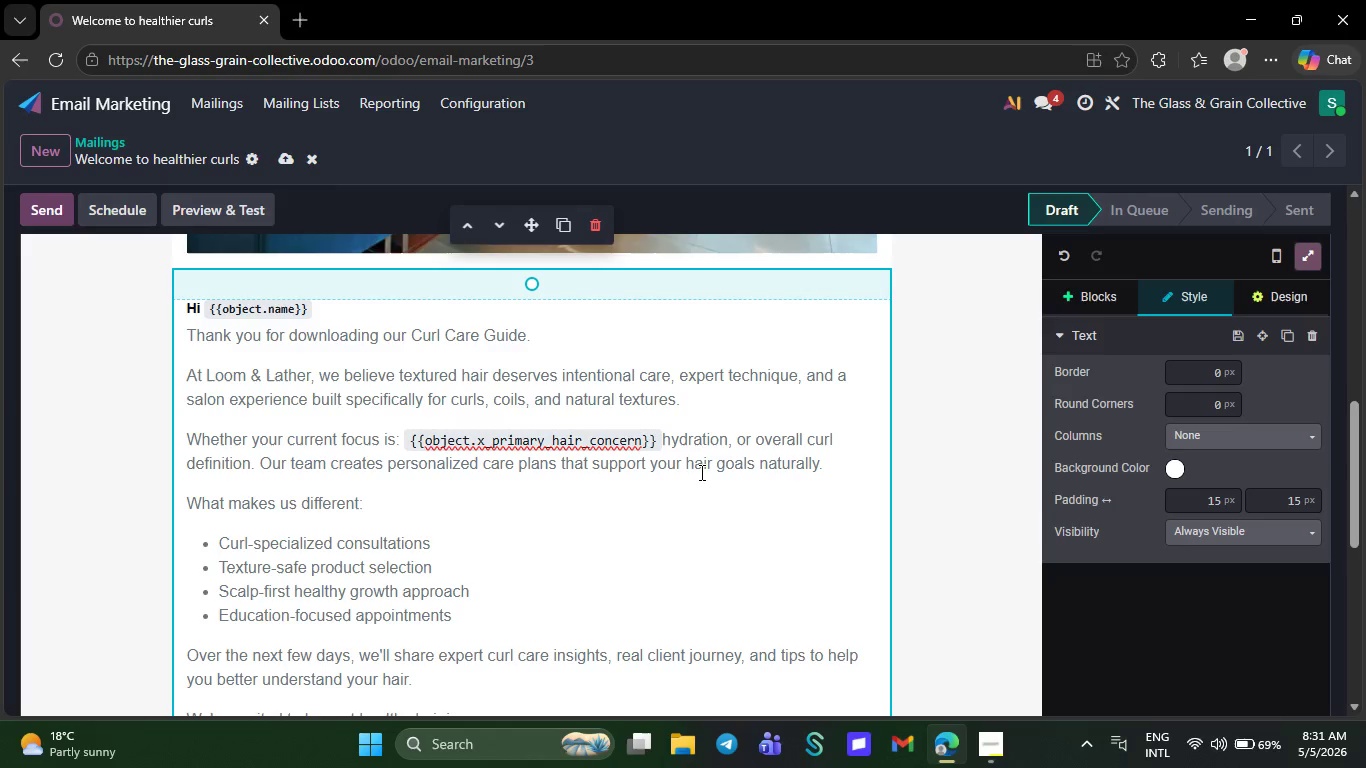 
left_click([643, 546])
 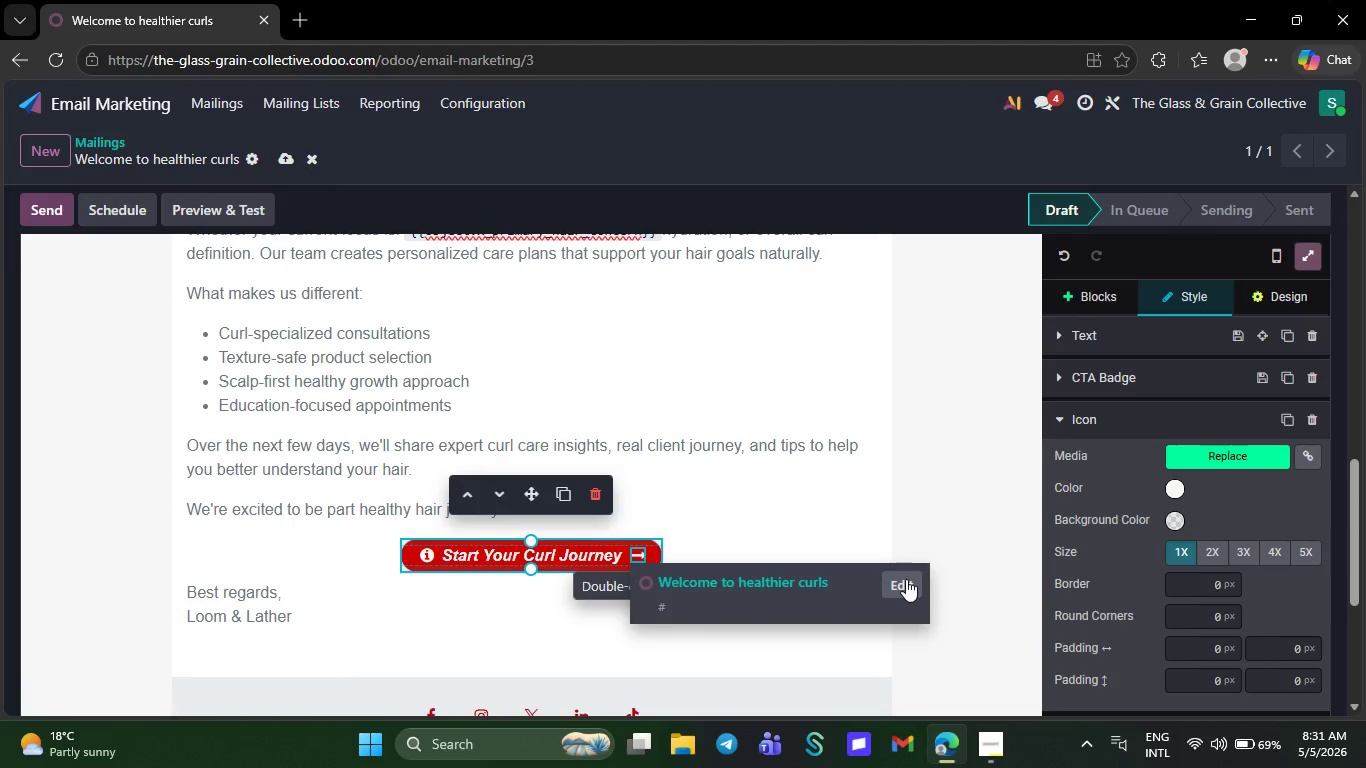 
left_click([906, 579])
 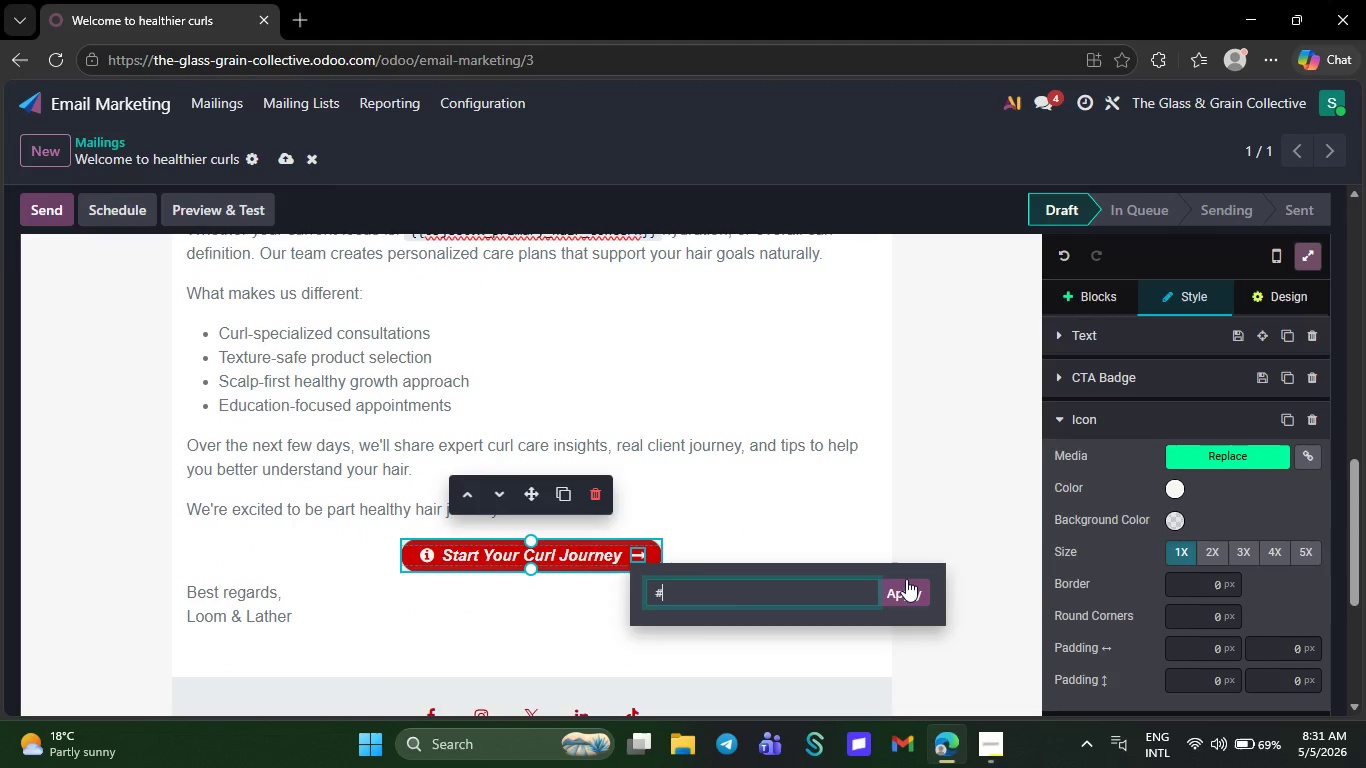 
key(Backspace)
type(H)
key(Backspace)
type(https://loommandlather.com?)
key(Backspace)
type(/)
 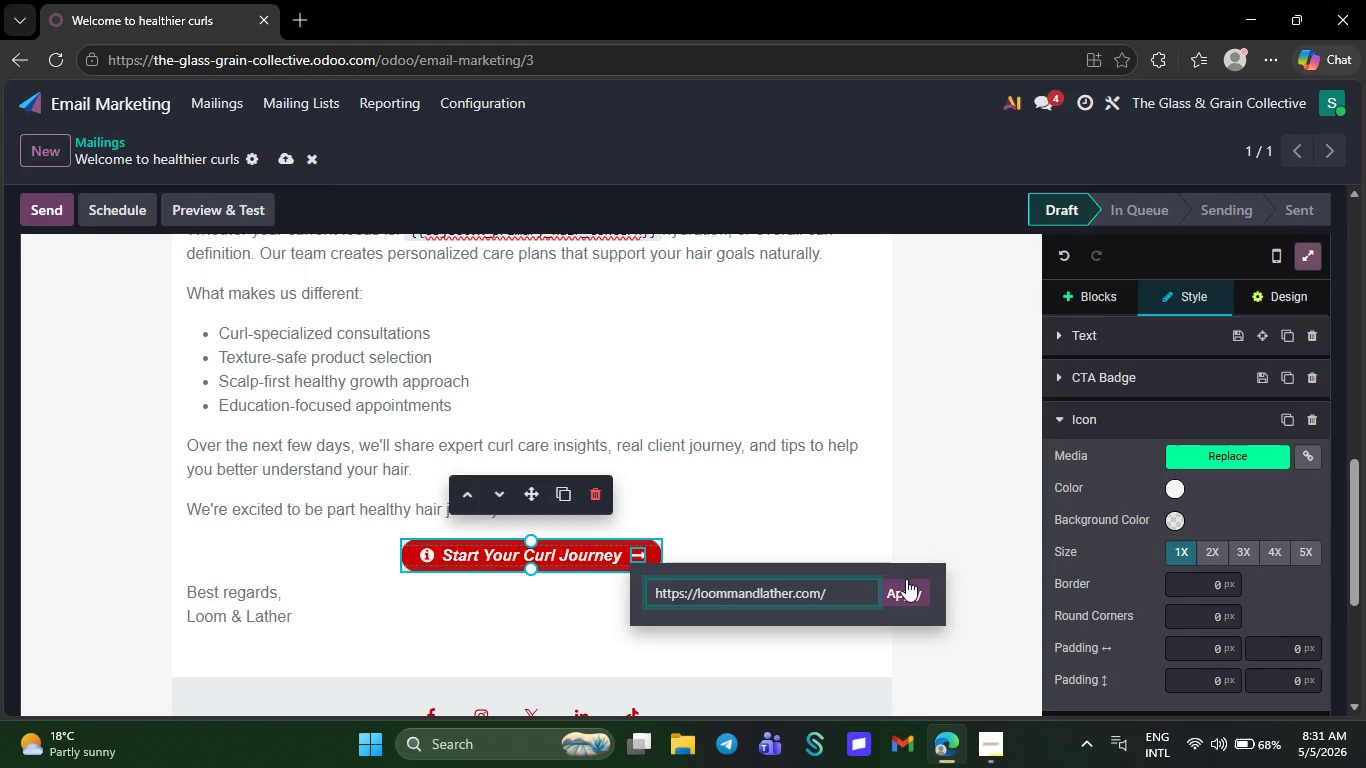 
wait(6.81)
 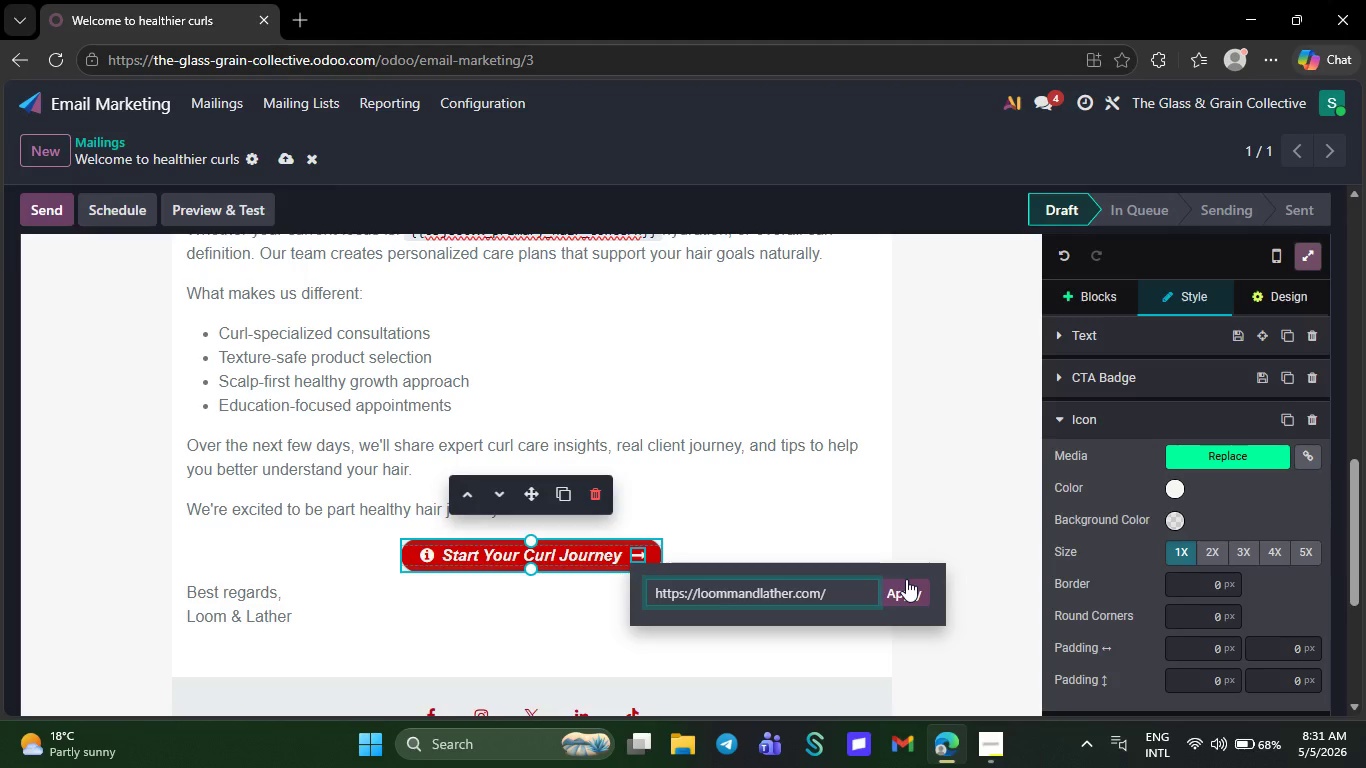 
key(B)
 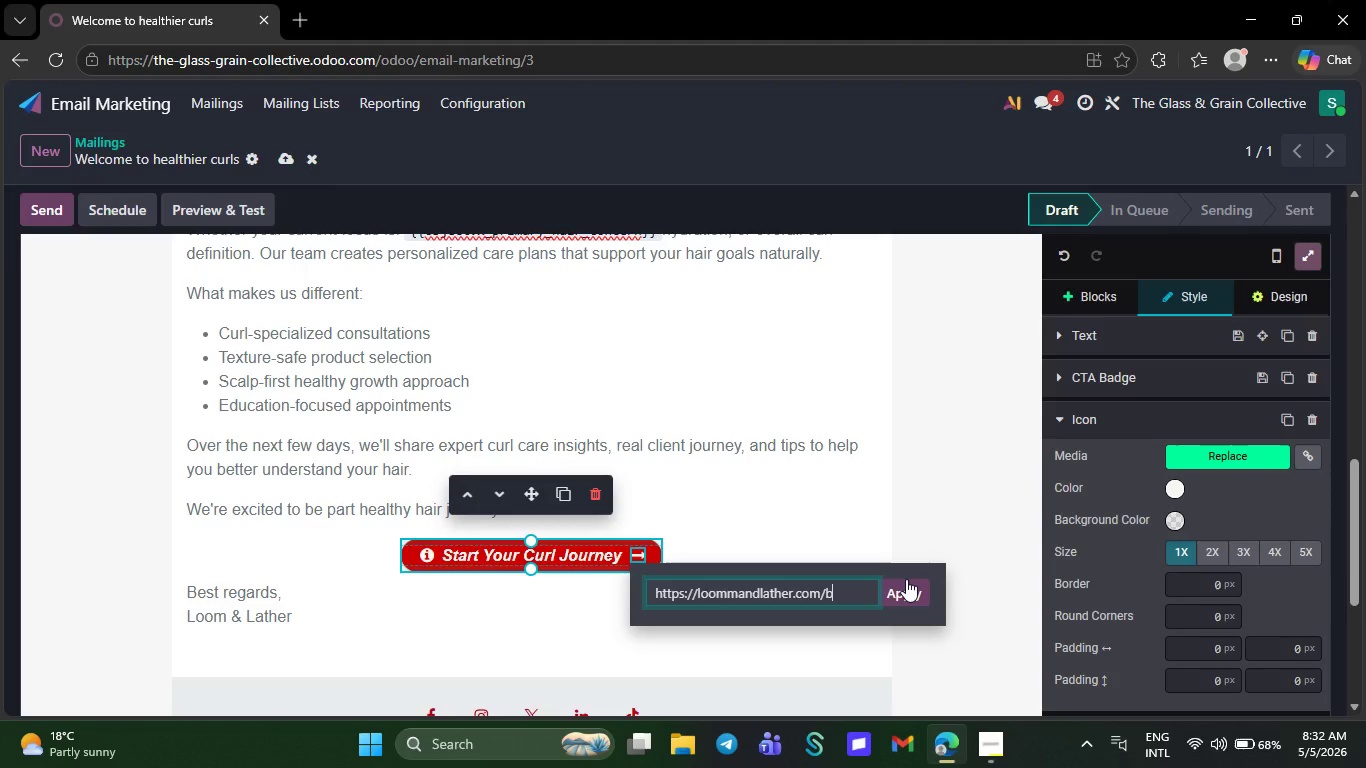 
wait(10.3)
 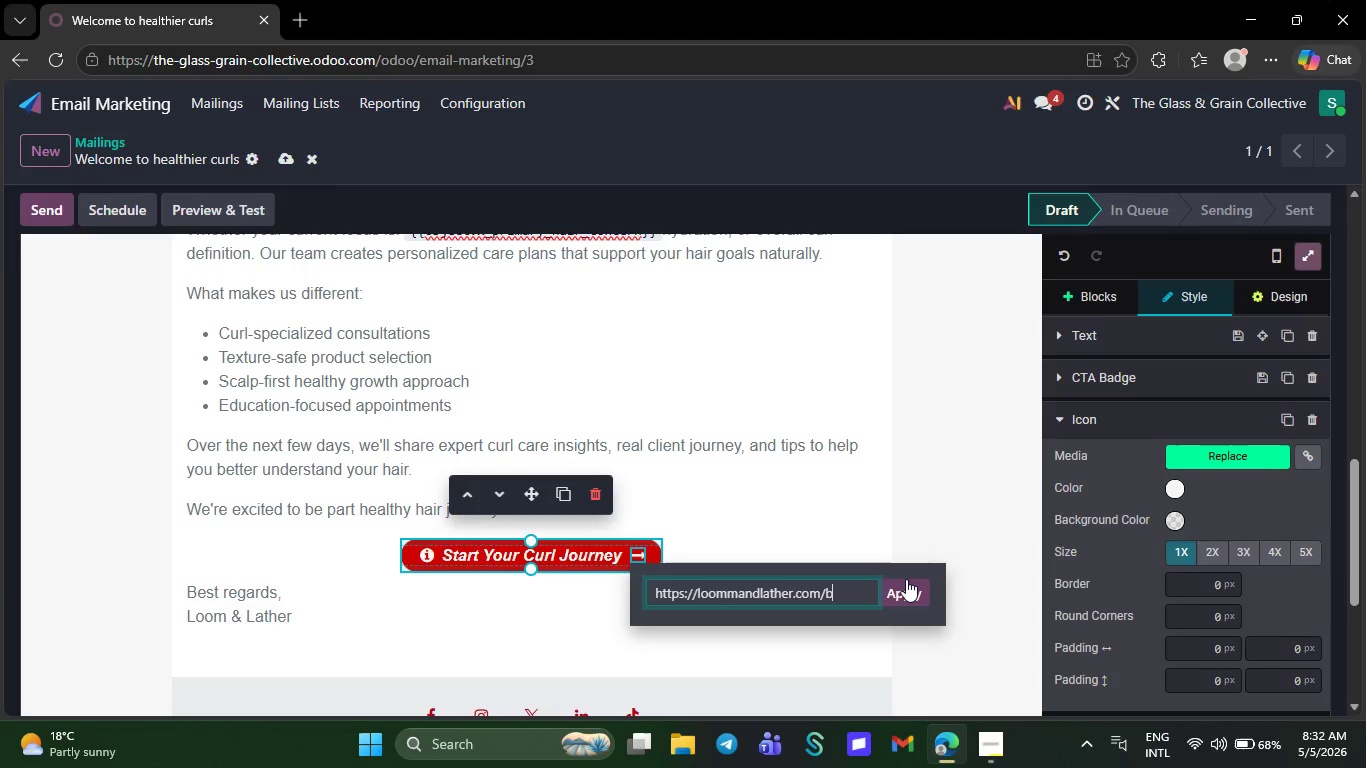 
type(ook)
 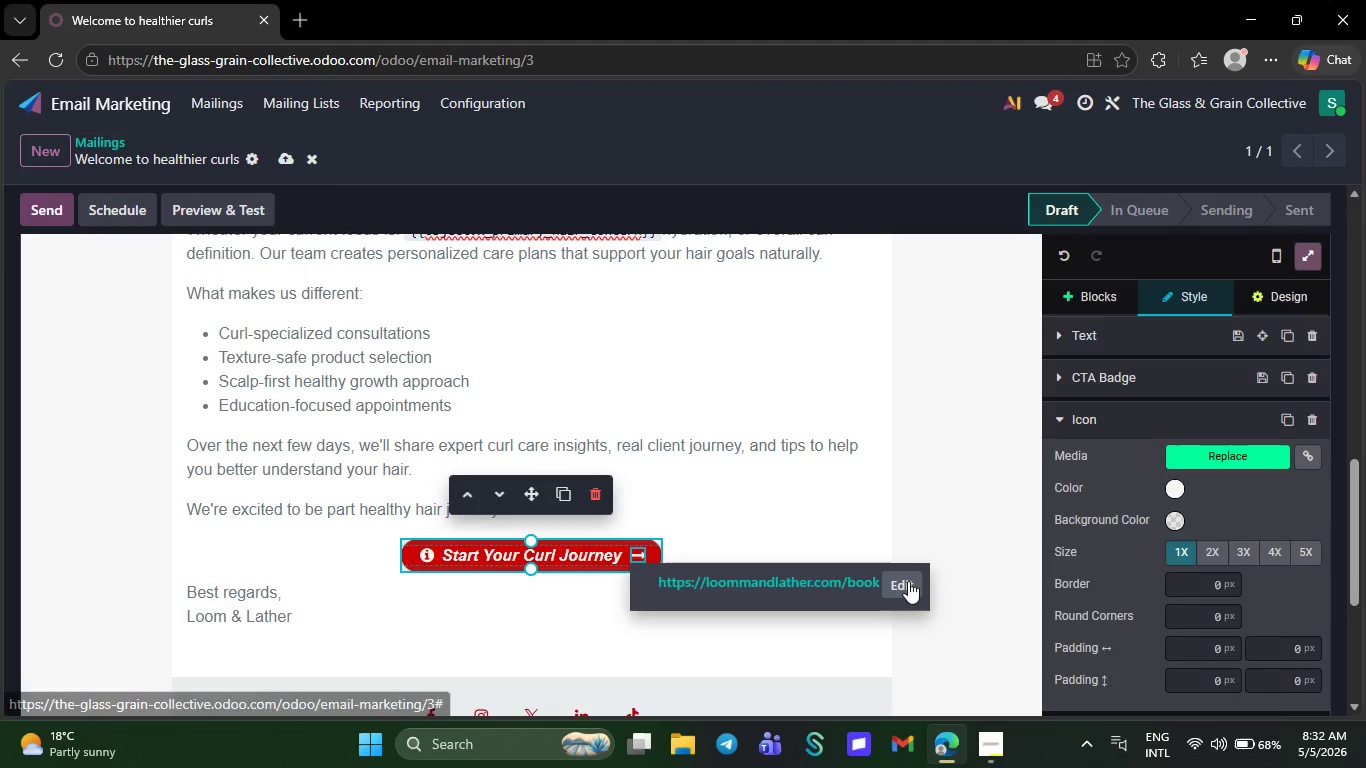 
left_click([939, 442])
 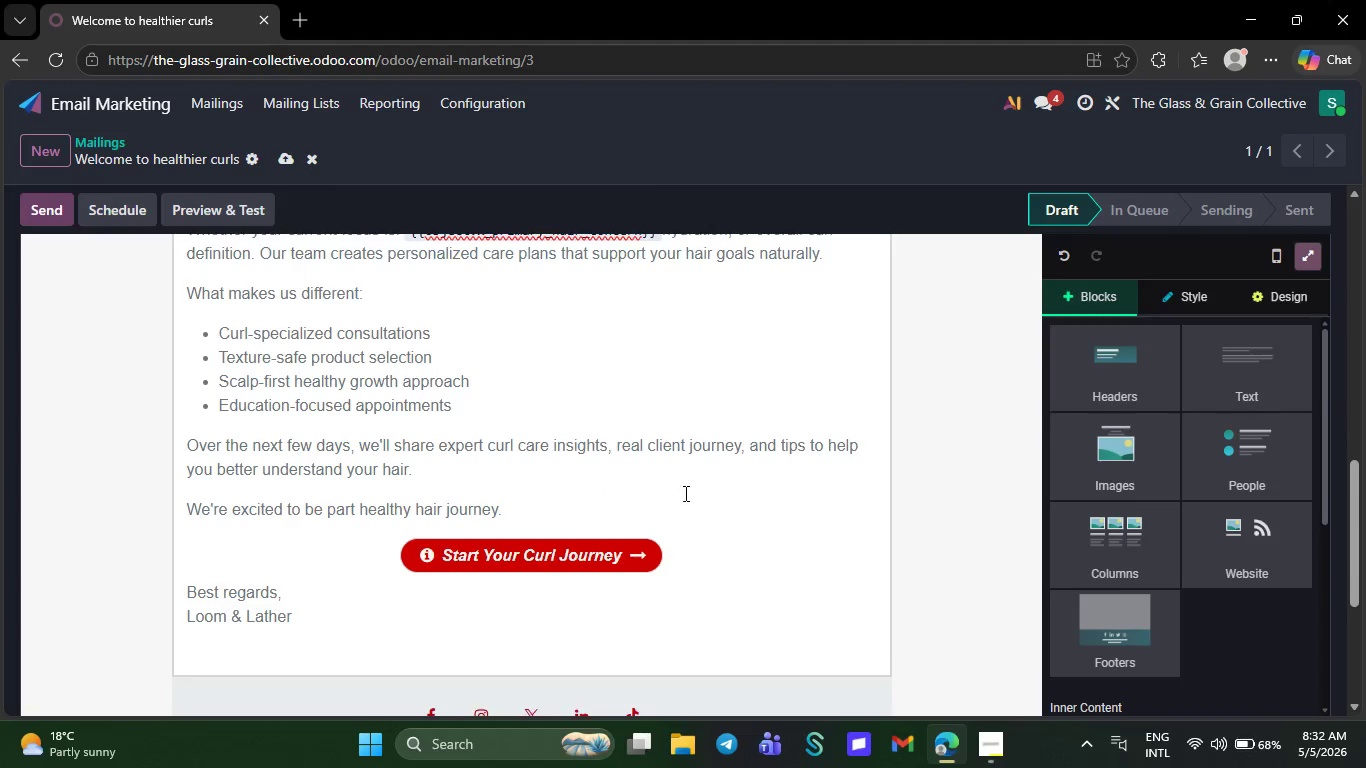 
scroll: coordinate [689, 497], scroll_direction: up, amount: 9.0
 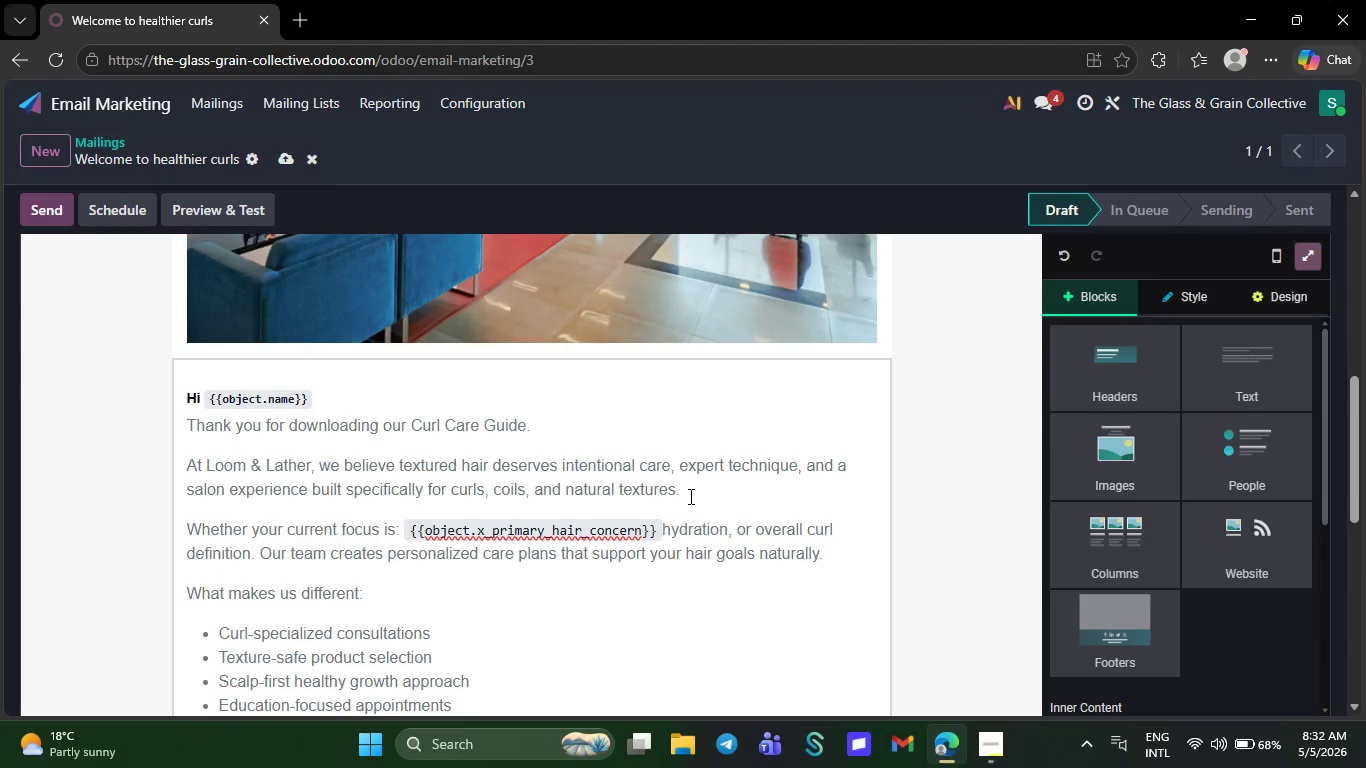 
scroll: coordinate [689, 496], scroll_direction: down, amount: 6.0
 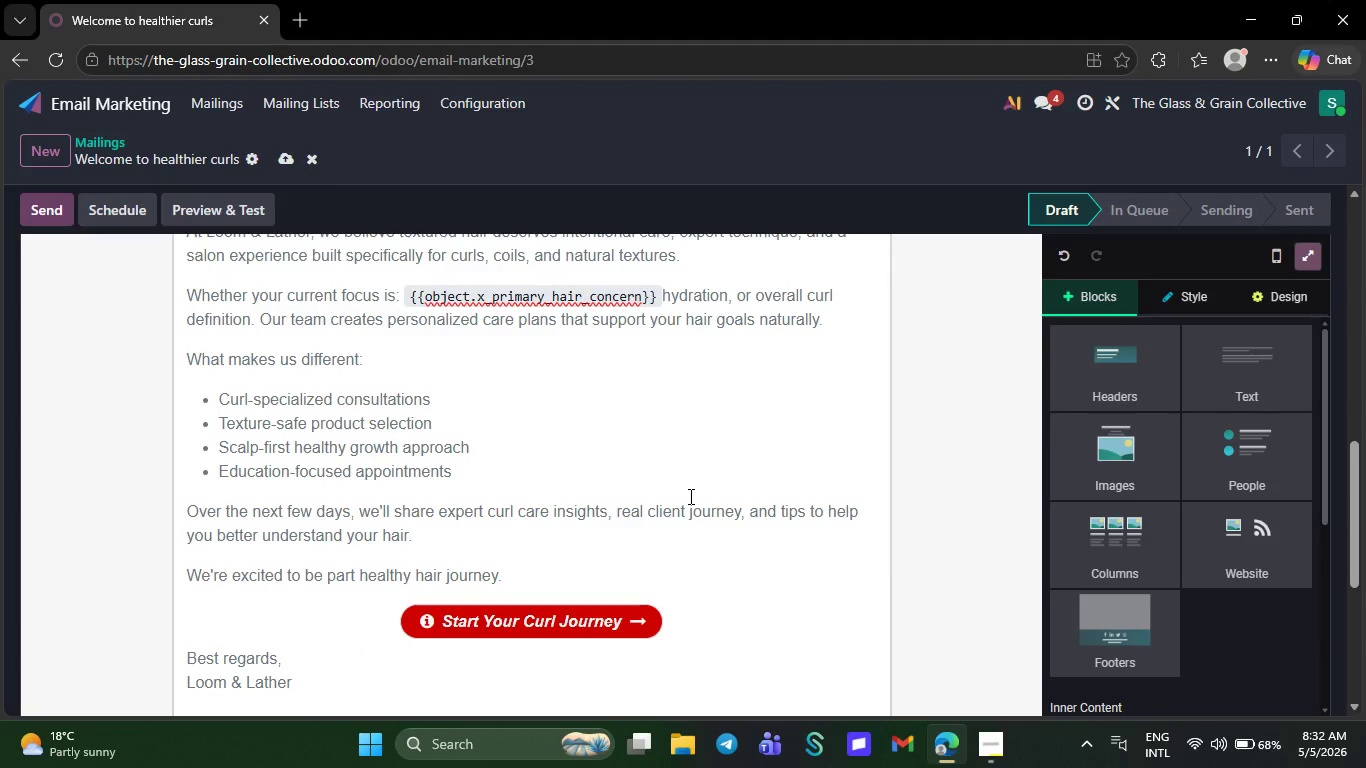 
scroll: coordinate [689, 496], scroll_direction: up, amount: 5.0
 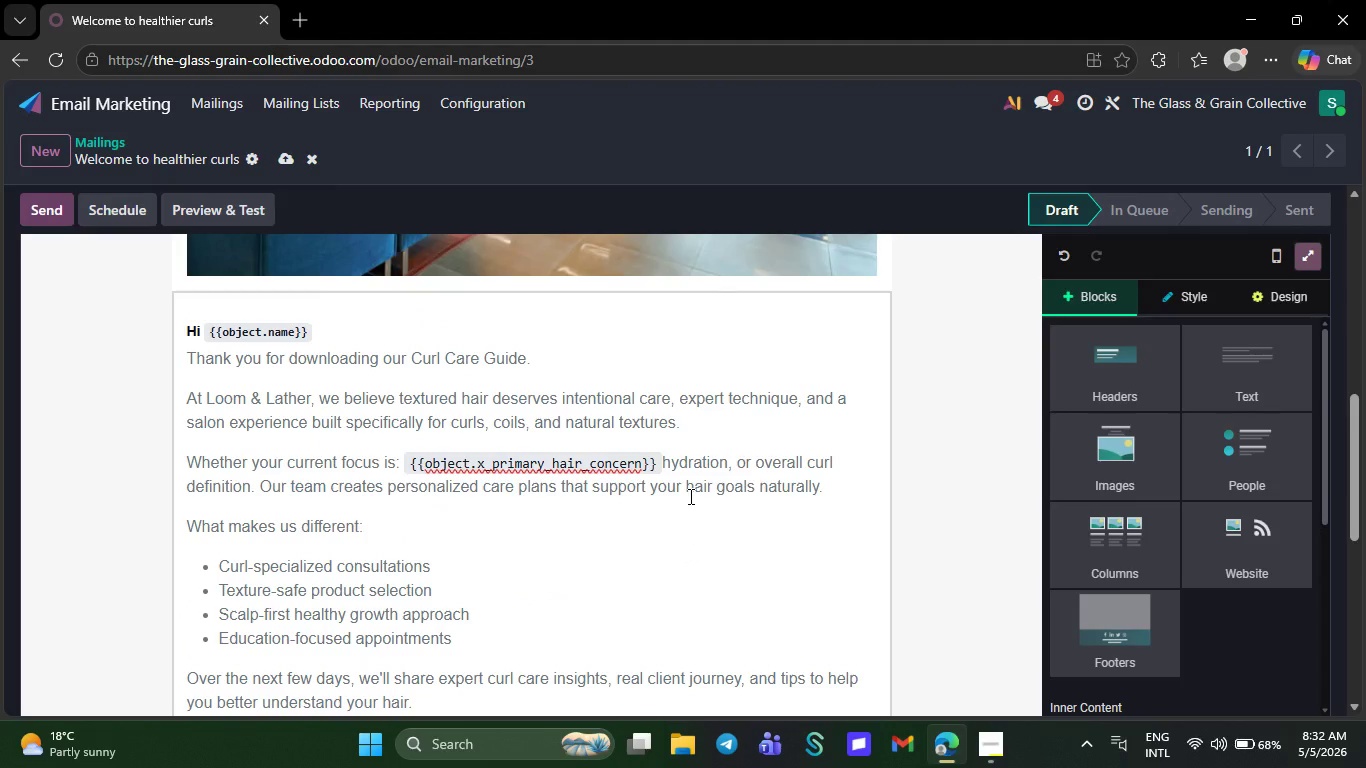 
wait(20.42)
 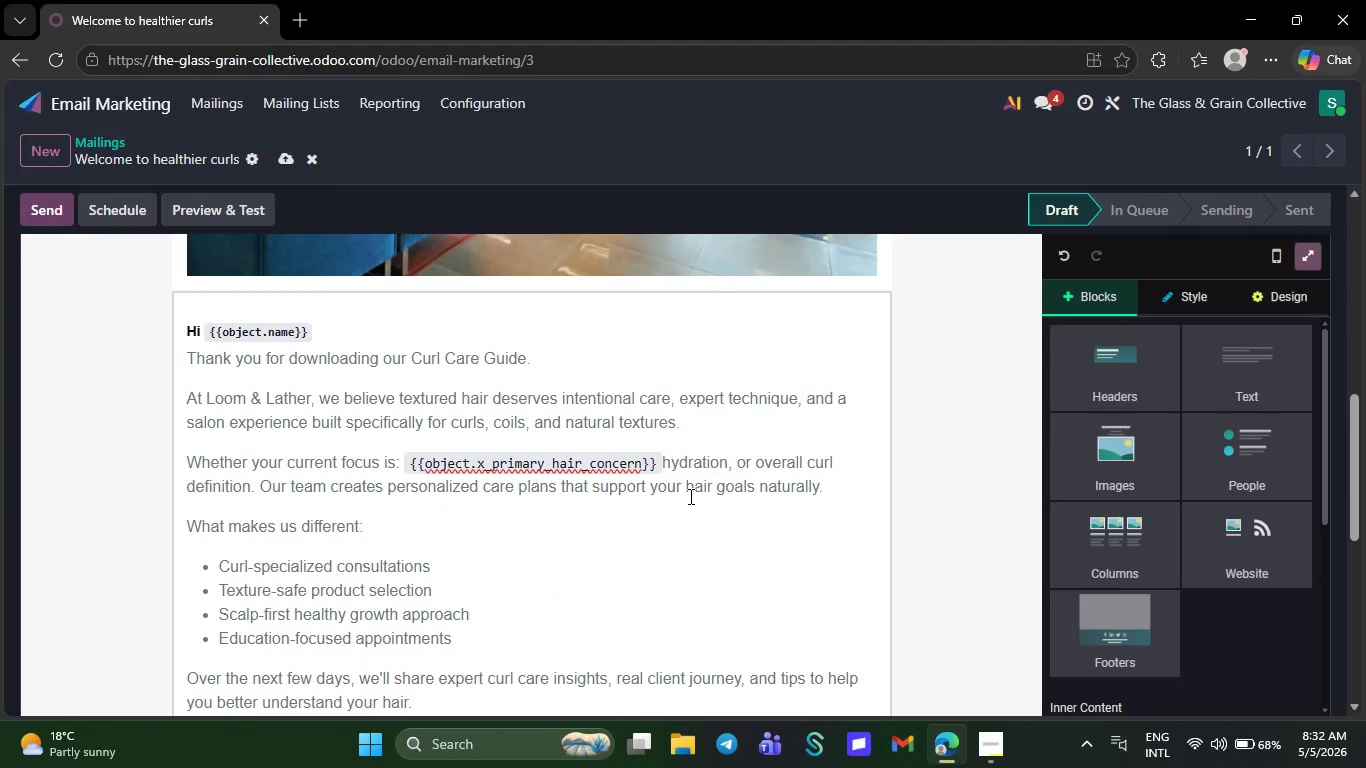 
scroll: coordinate [406, 359], scroll_direction: down, amount: 1.0
 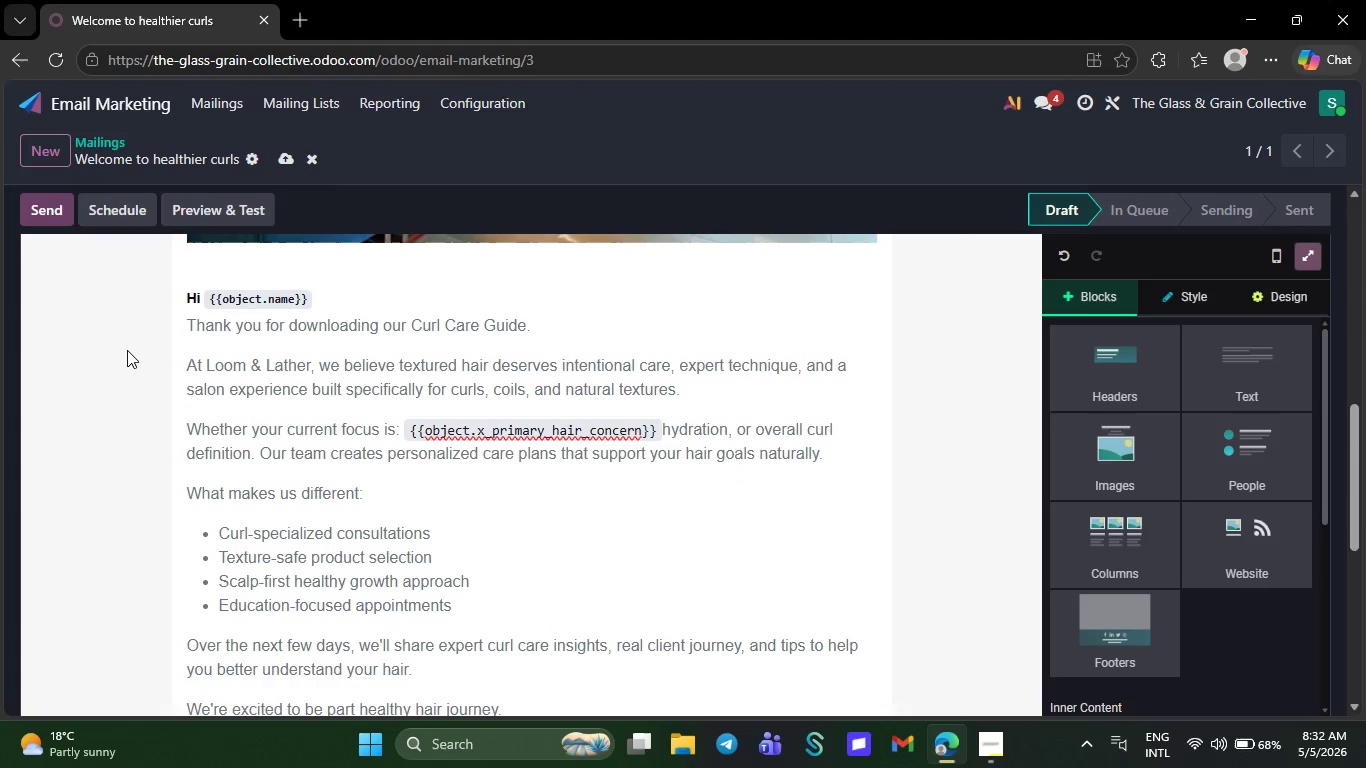 
wait(7.15)
 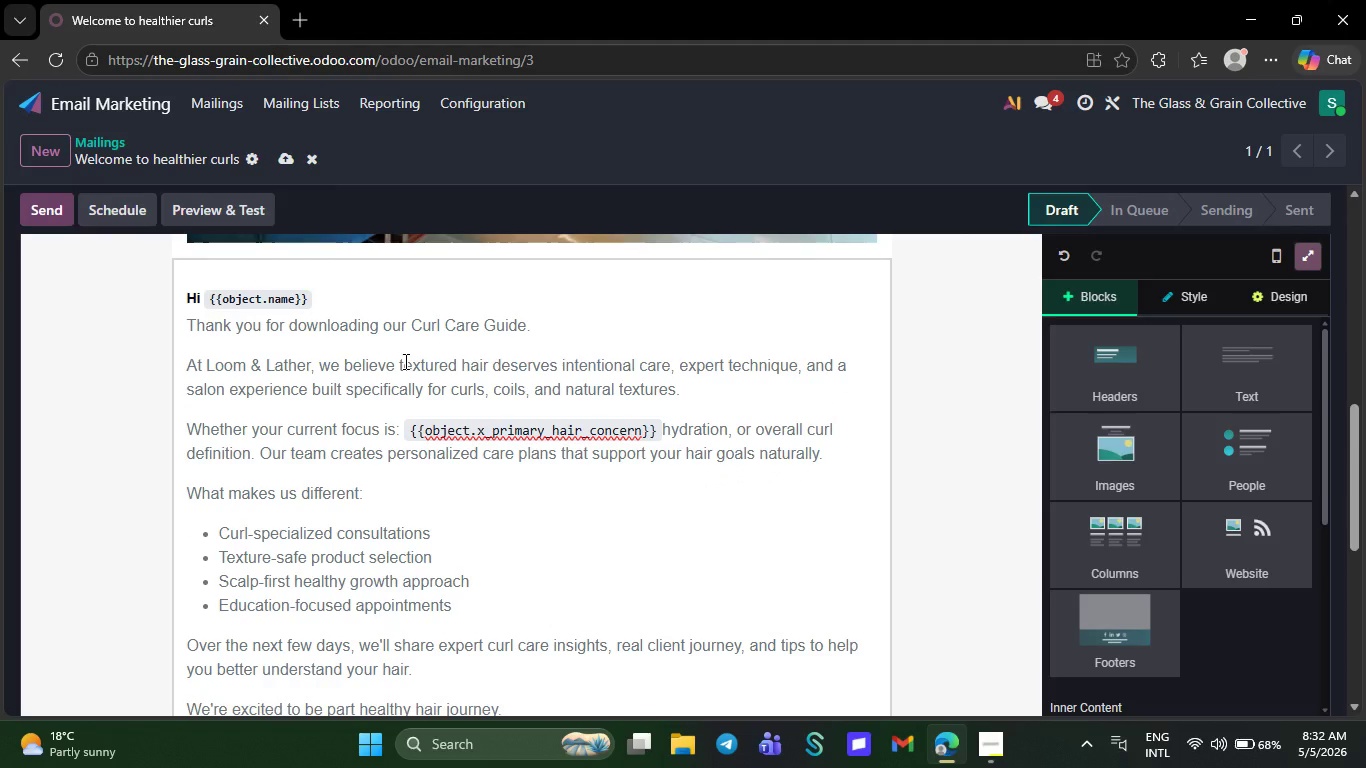 
scroll: coordinate [112, 396], scroll_direction: down, amount: 12.0
 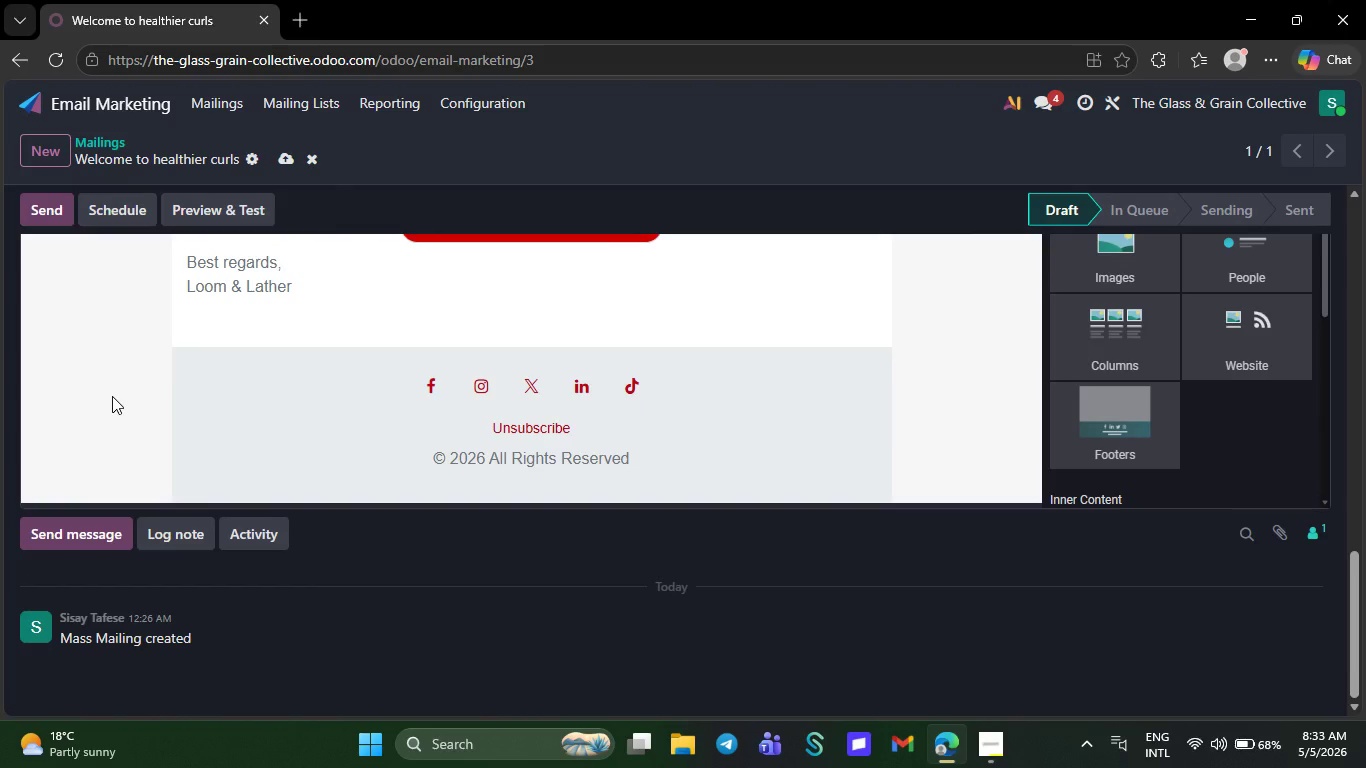 
scroll: coordinate [111, 396], scroll_direction: up, amount: 17.0
 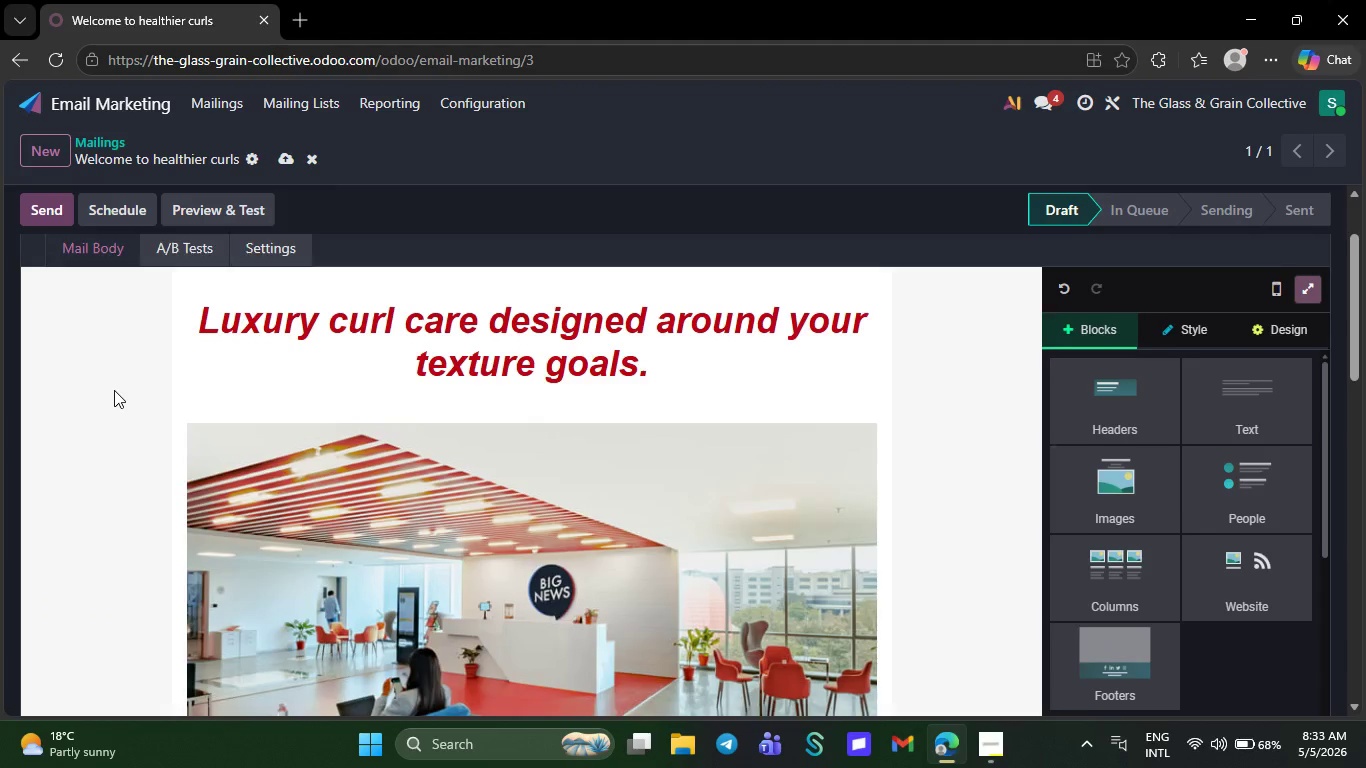 
scroll: coordinate [116, 367], scroll_direction: down, amount: 5.0
 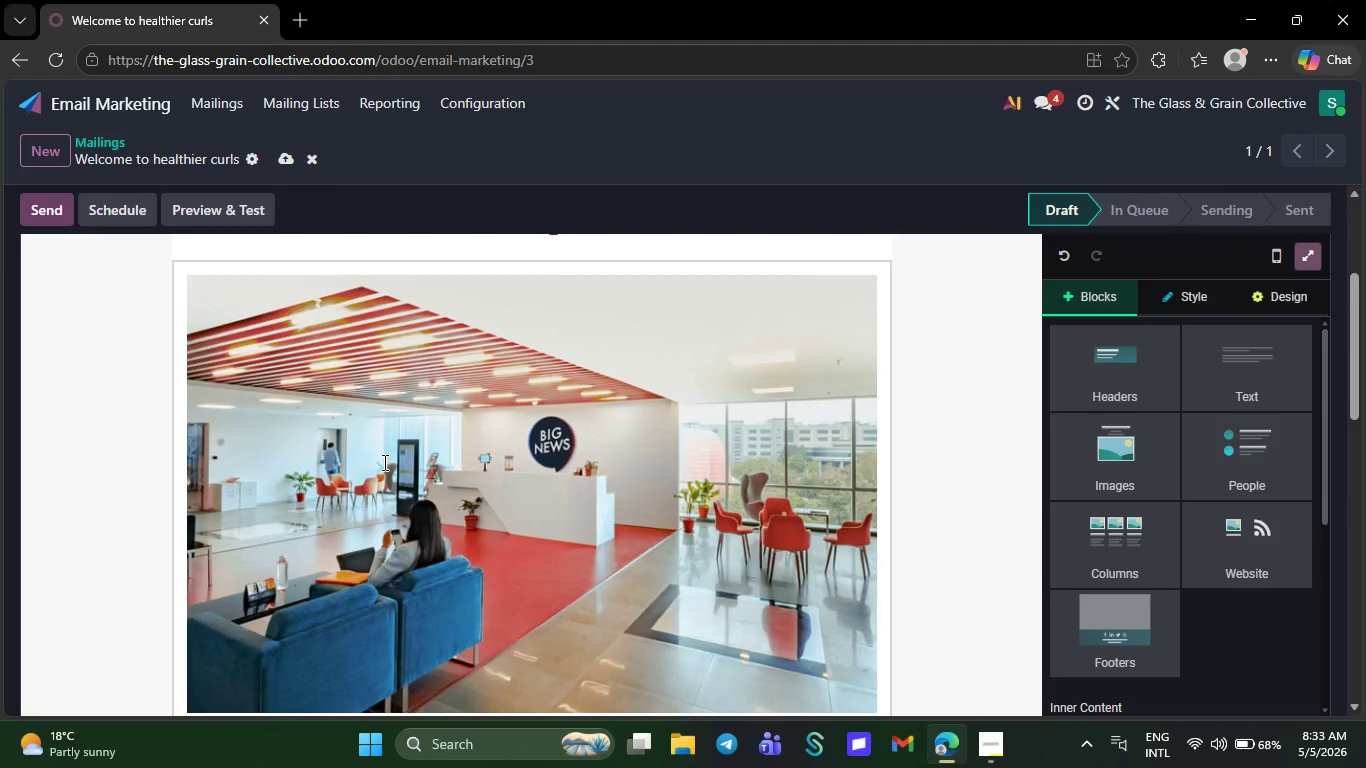 
double_click([383, 462])
 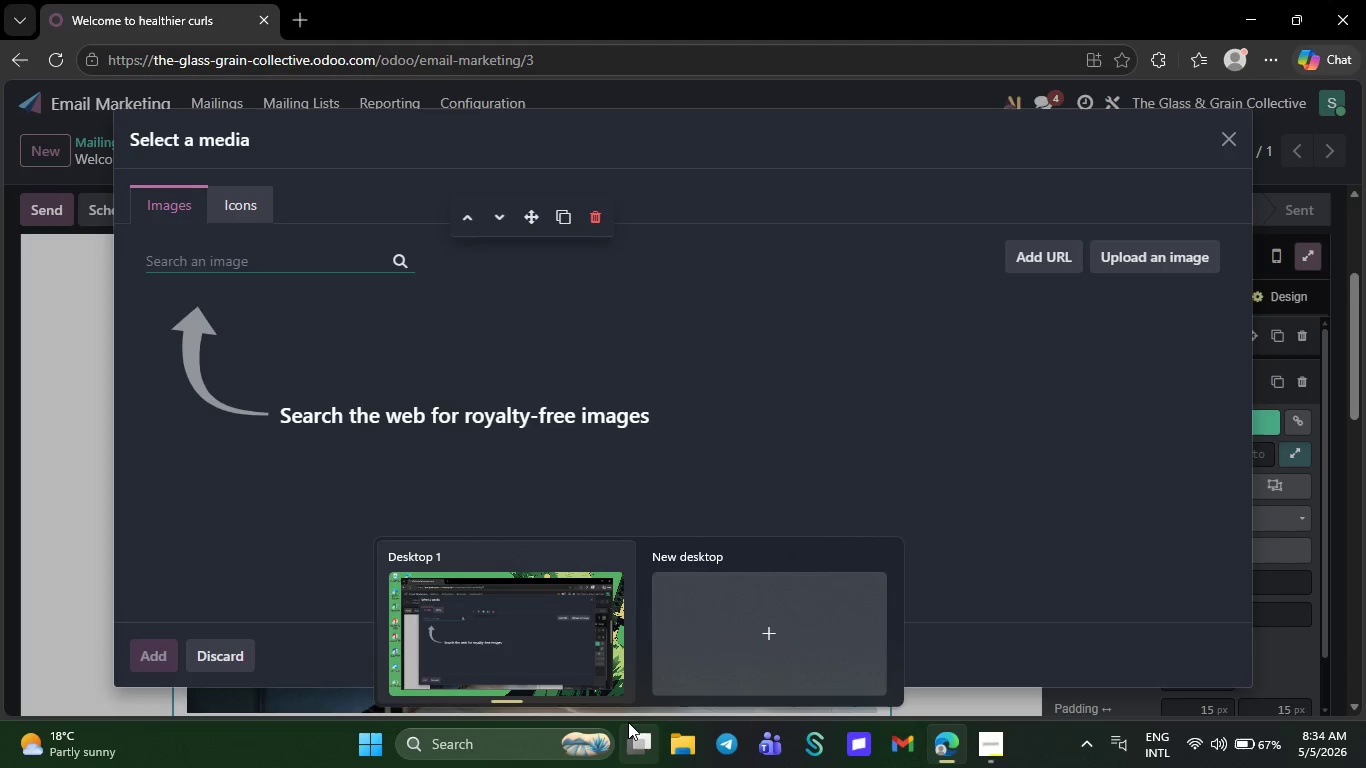 
wait(88.73)
 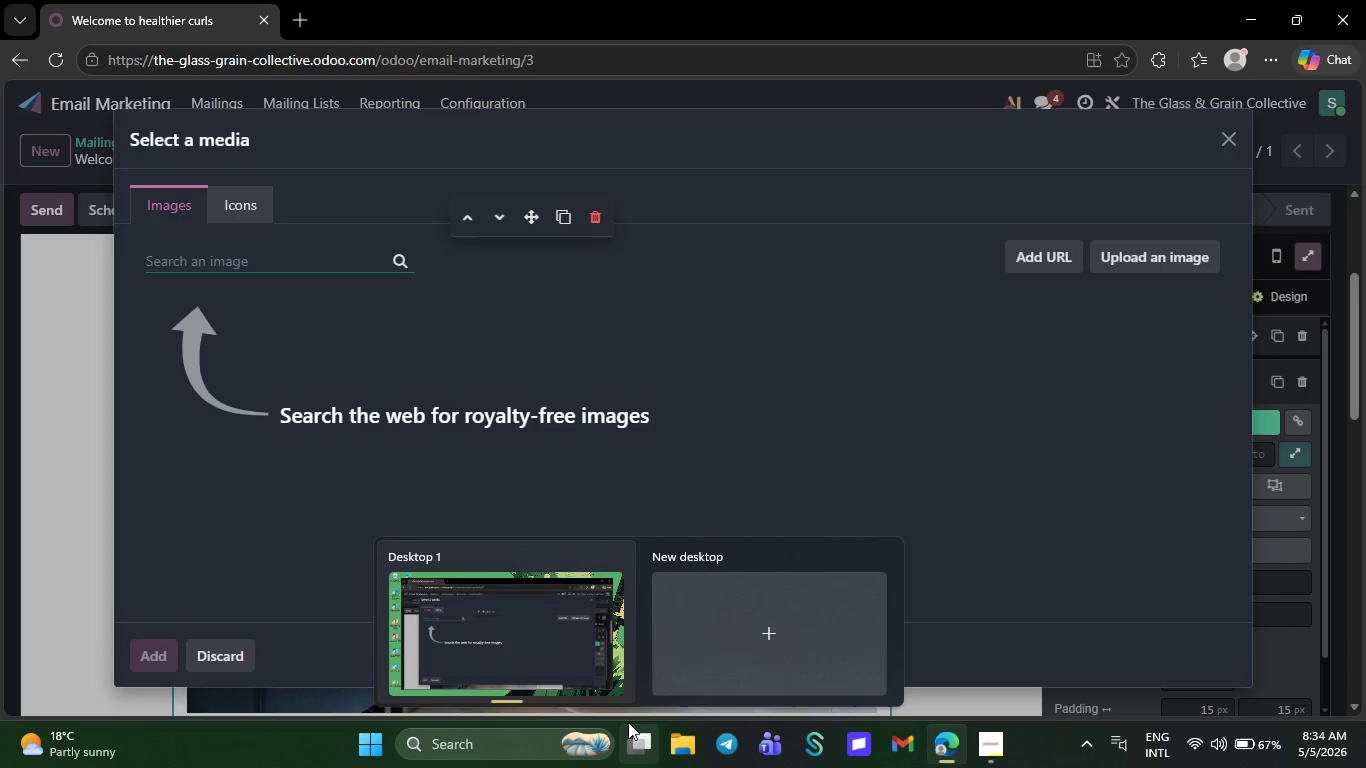 
type(lu)
 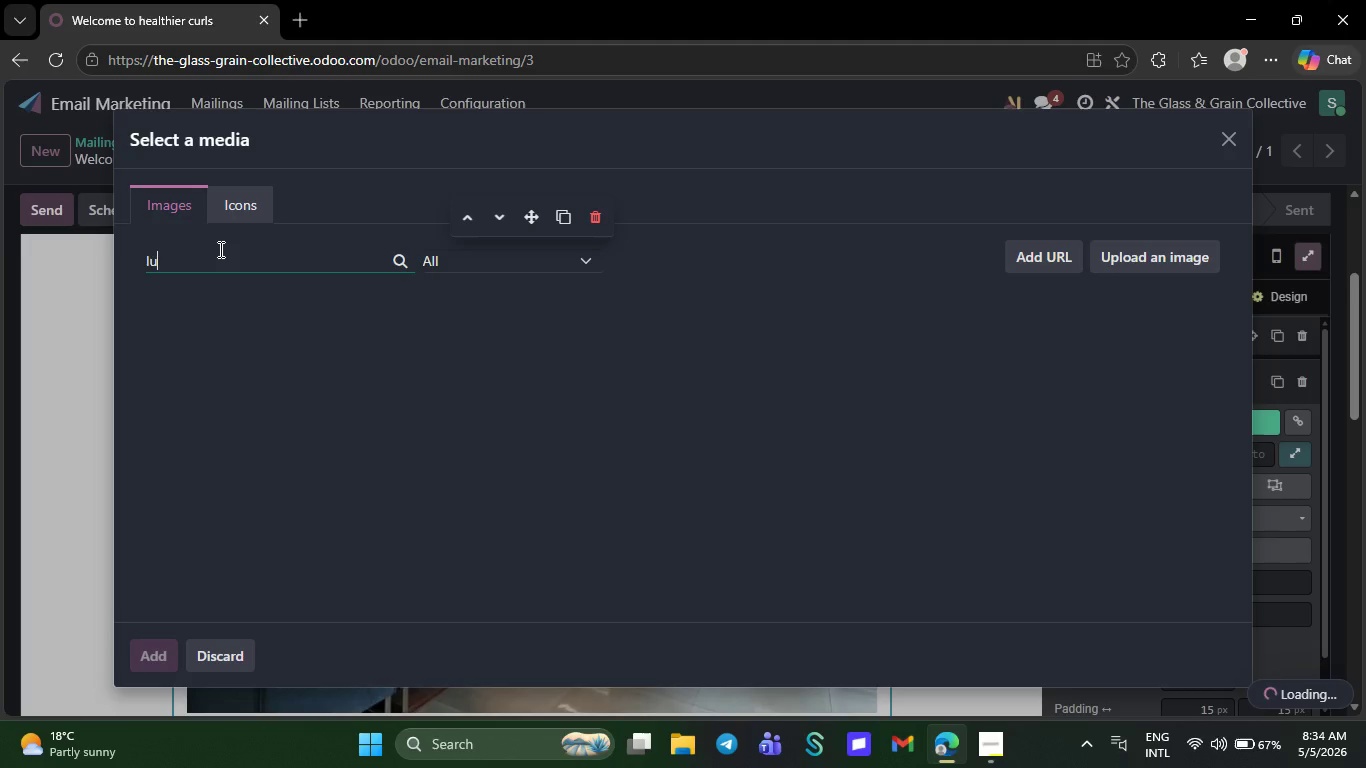 
key(Backspace)
key(Backspace)
type(smiling woman with natural curls)
 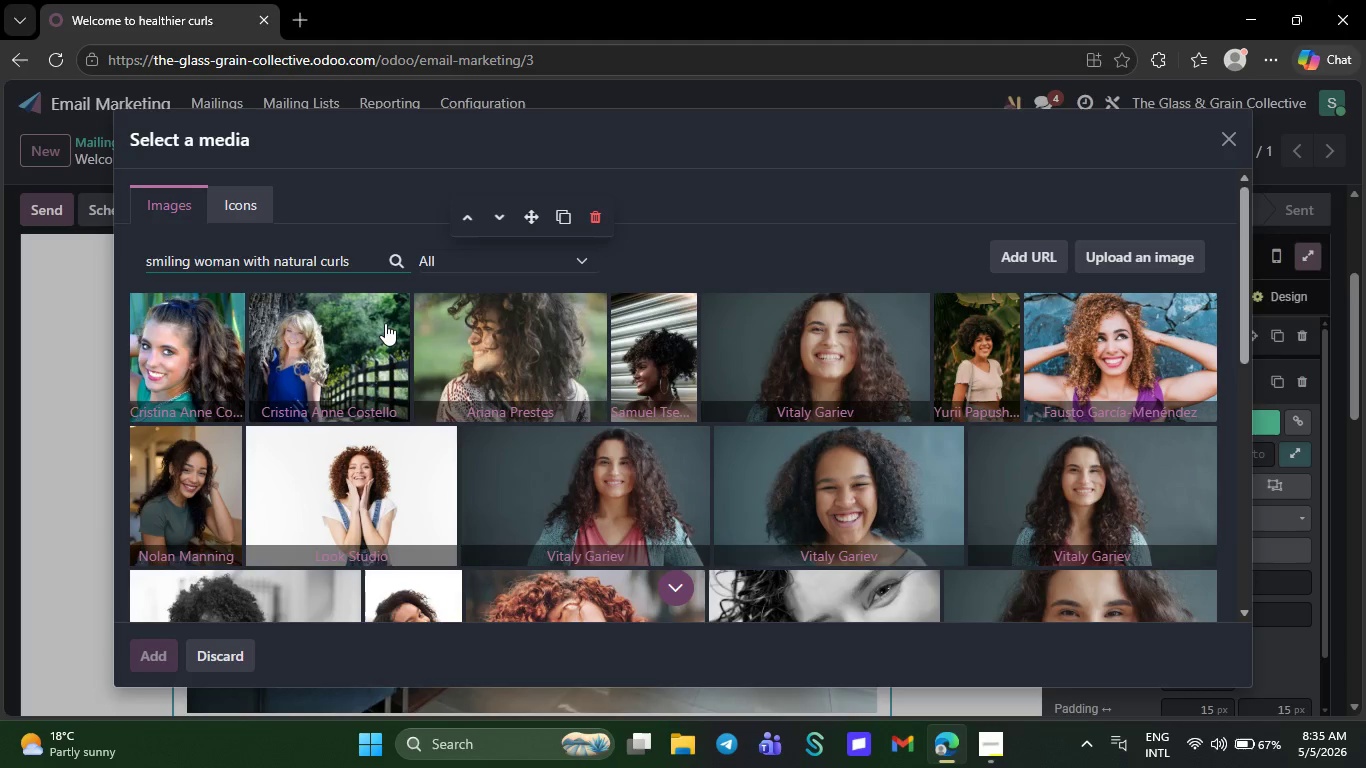 
wait(23.48)
 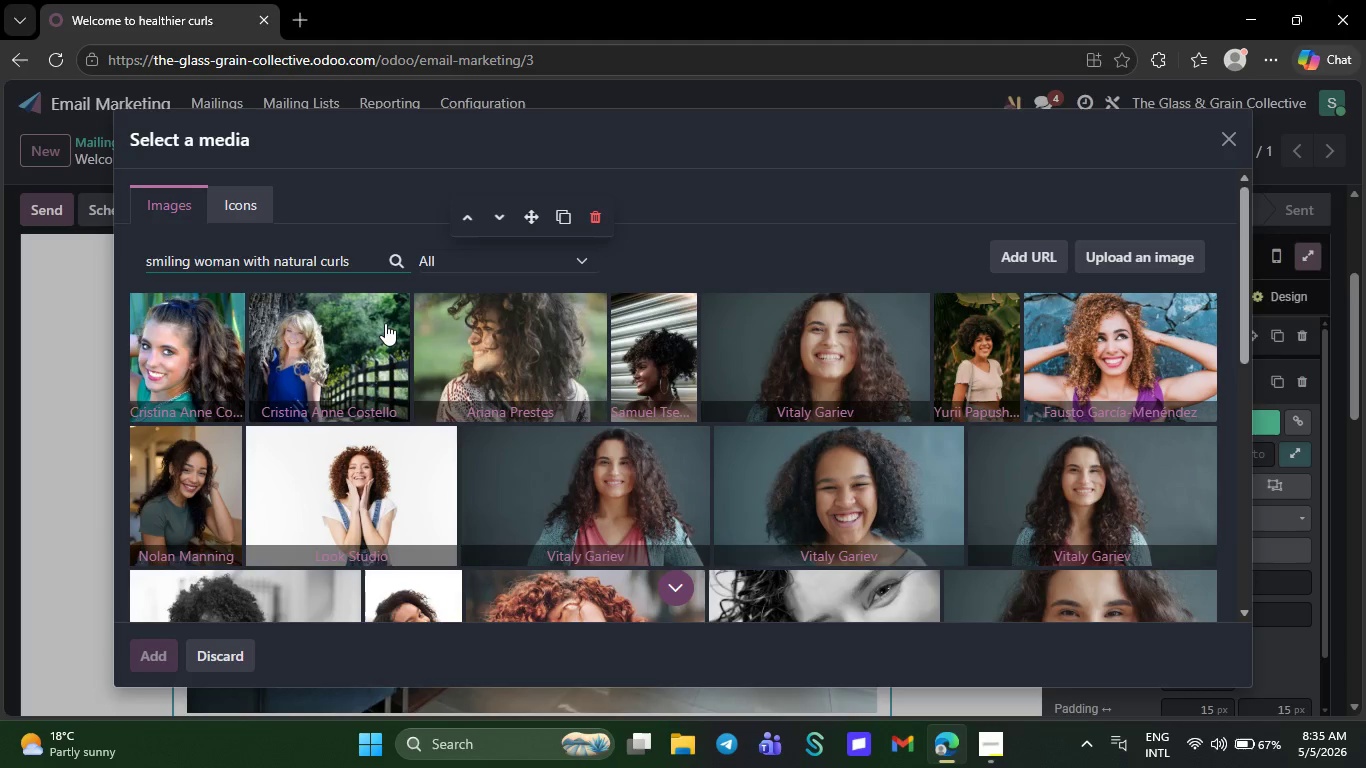 
scroll: coordinate [577, 393], scroll_direction: down, amount: 7.0
 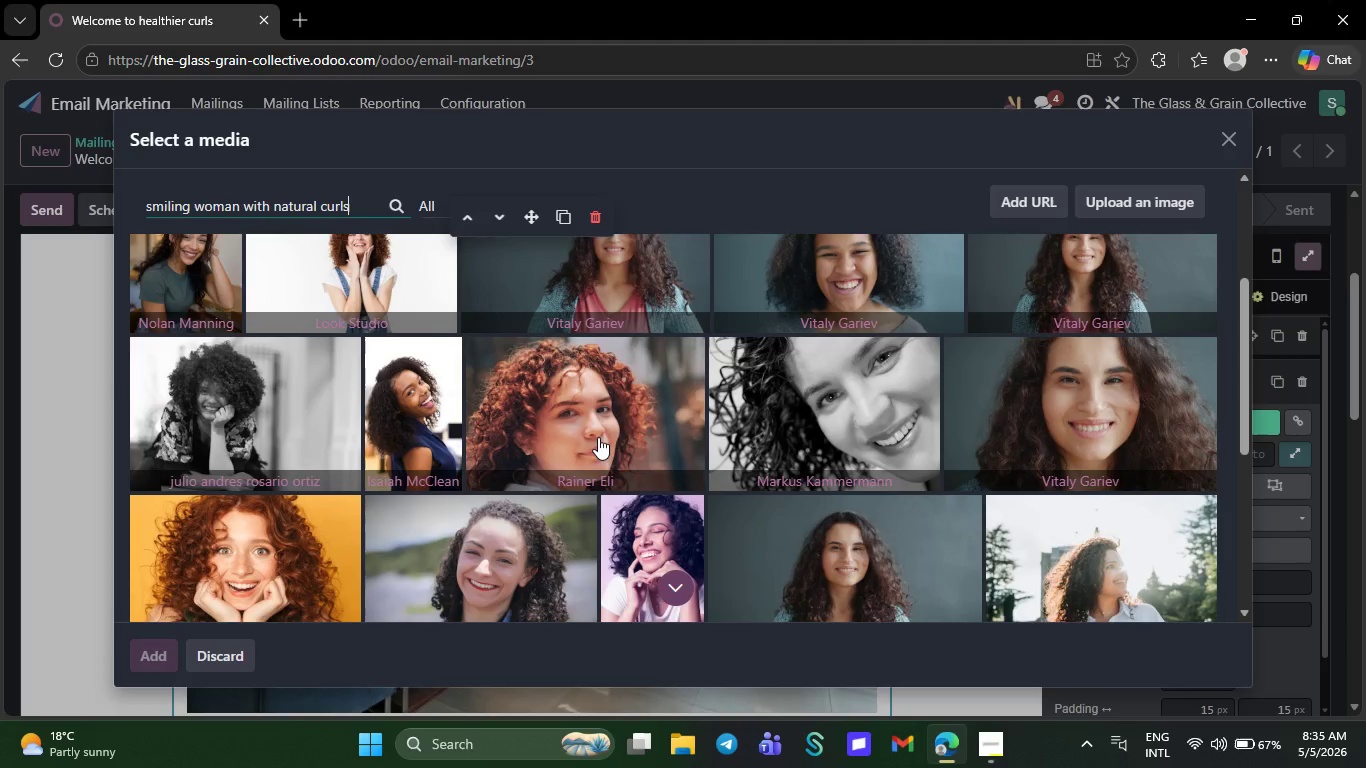 
scroll: coordinate [598, 437], scroll_direction: up, amount: 7.0
 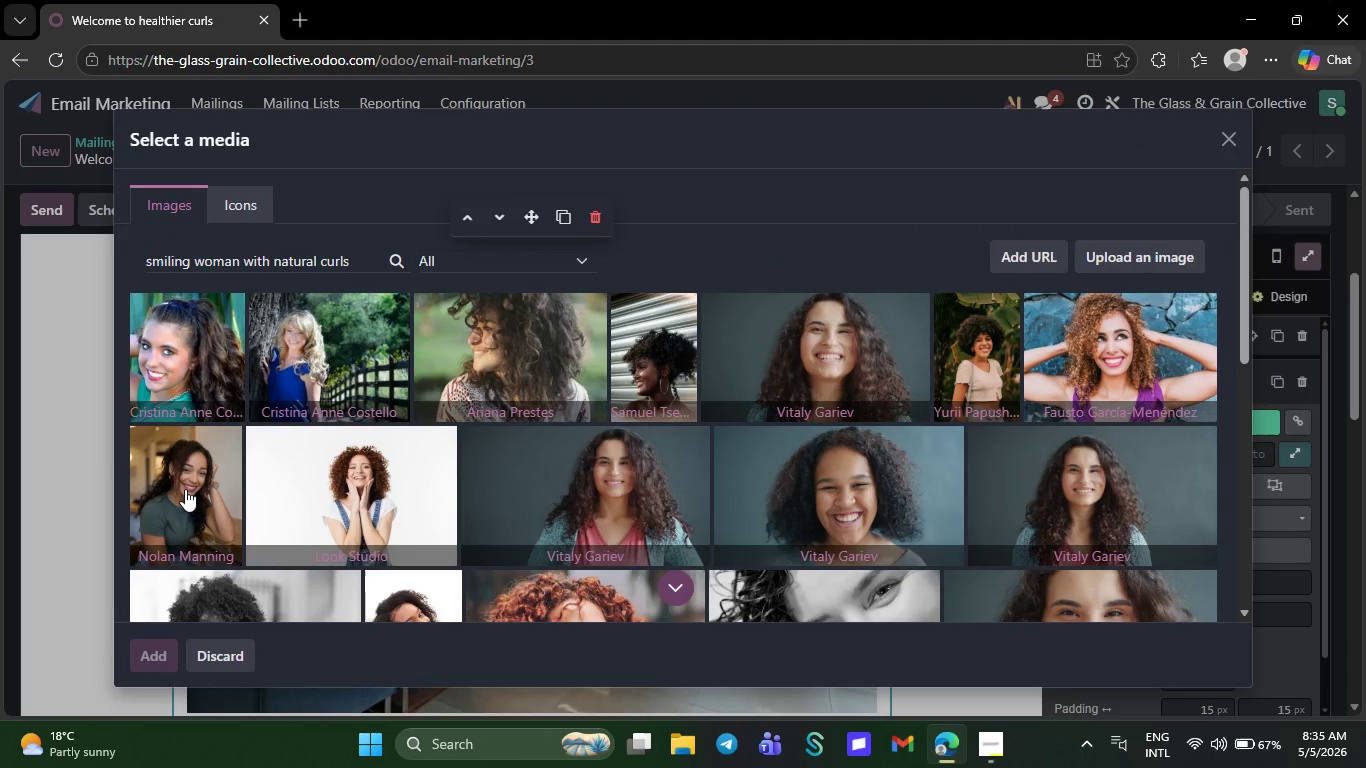 
wait(10.31)
 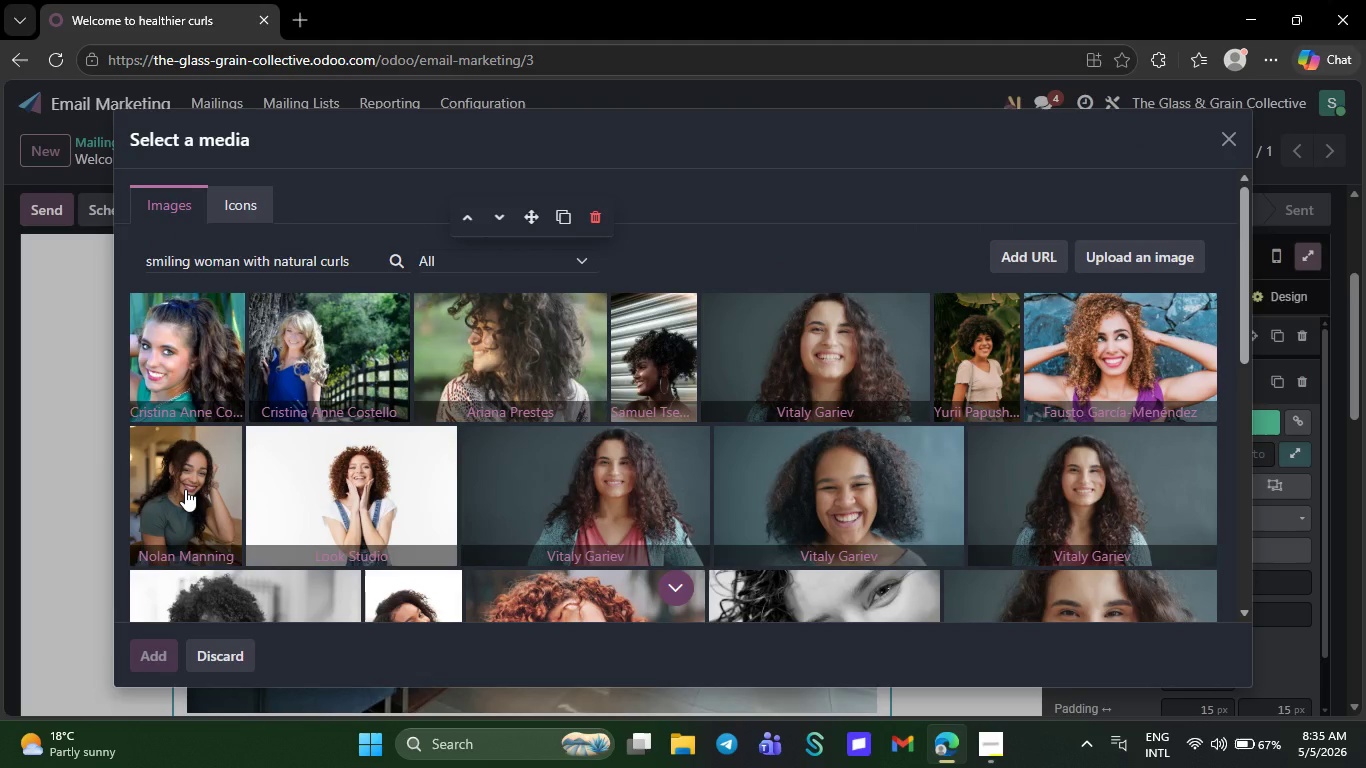 
left_click([1186, 475])
 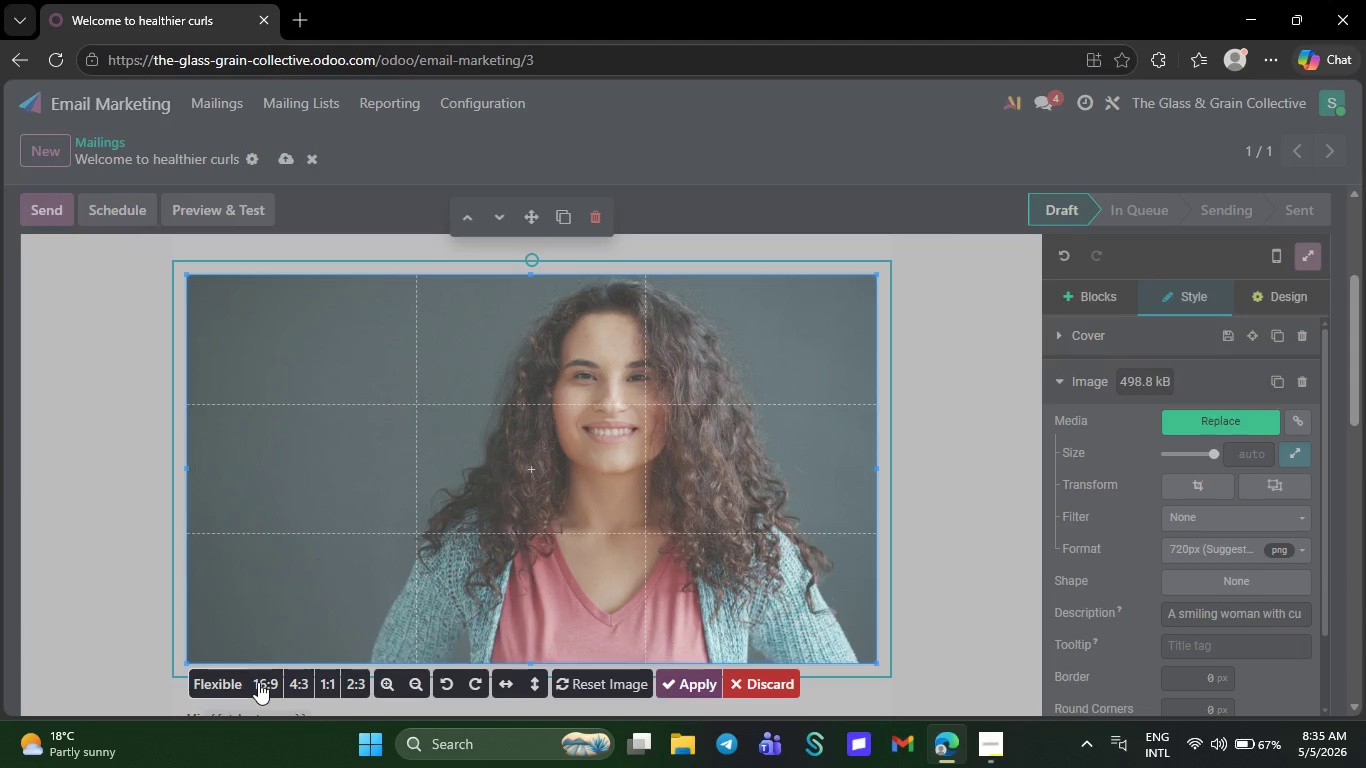 
left_click([258, 682])
 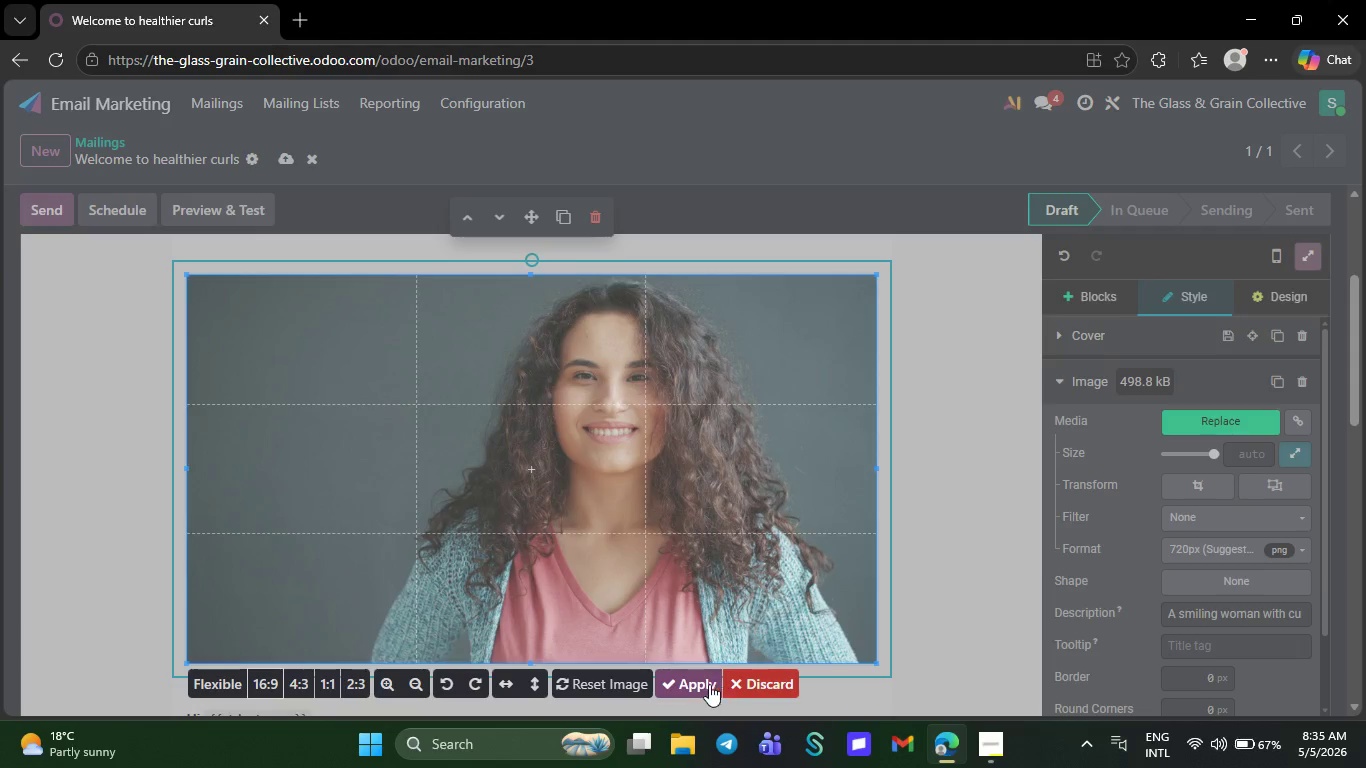 
left_click([698, 681])
 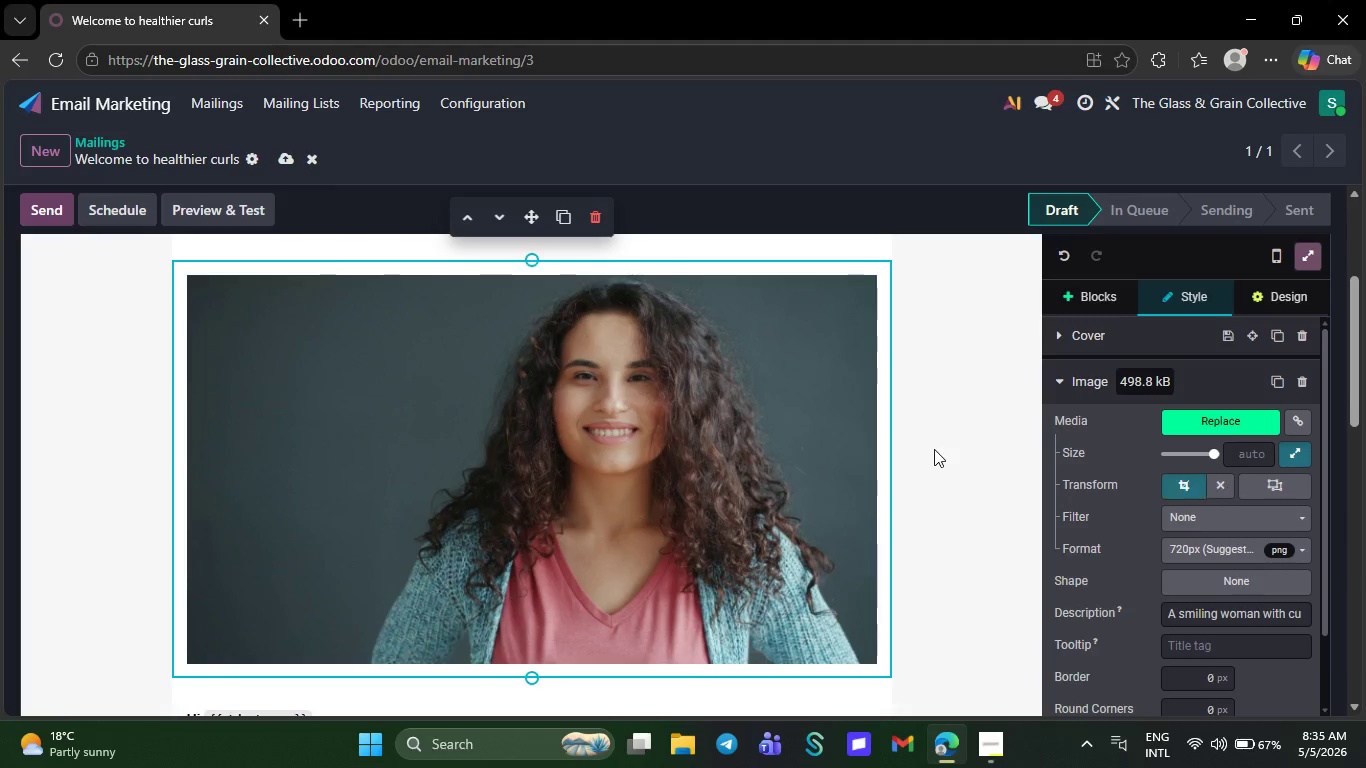 
scroll: coordinate [935, 466], scroll_direction: down, amount: 7.0
 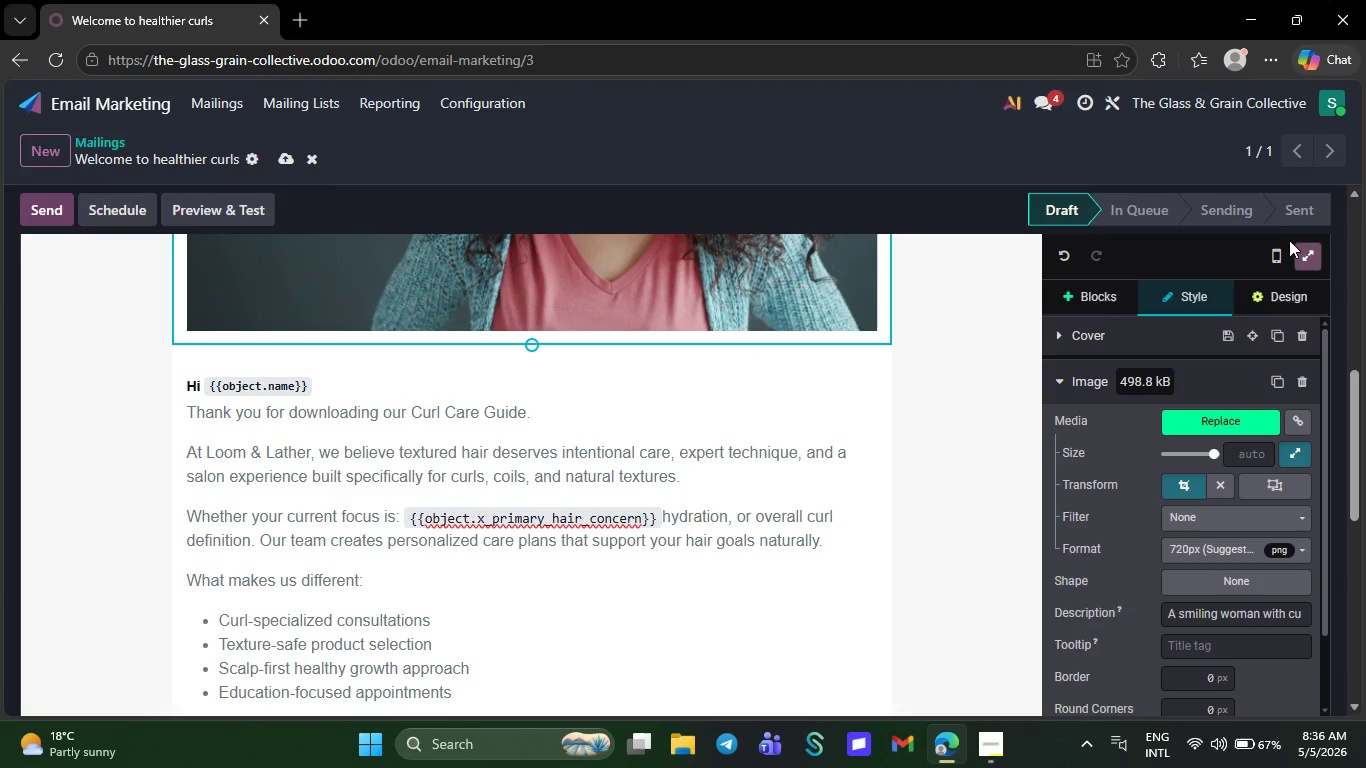 
left_click([1274, 249])
 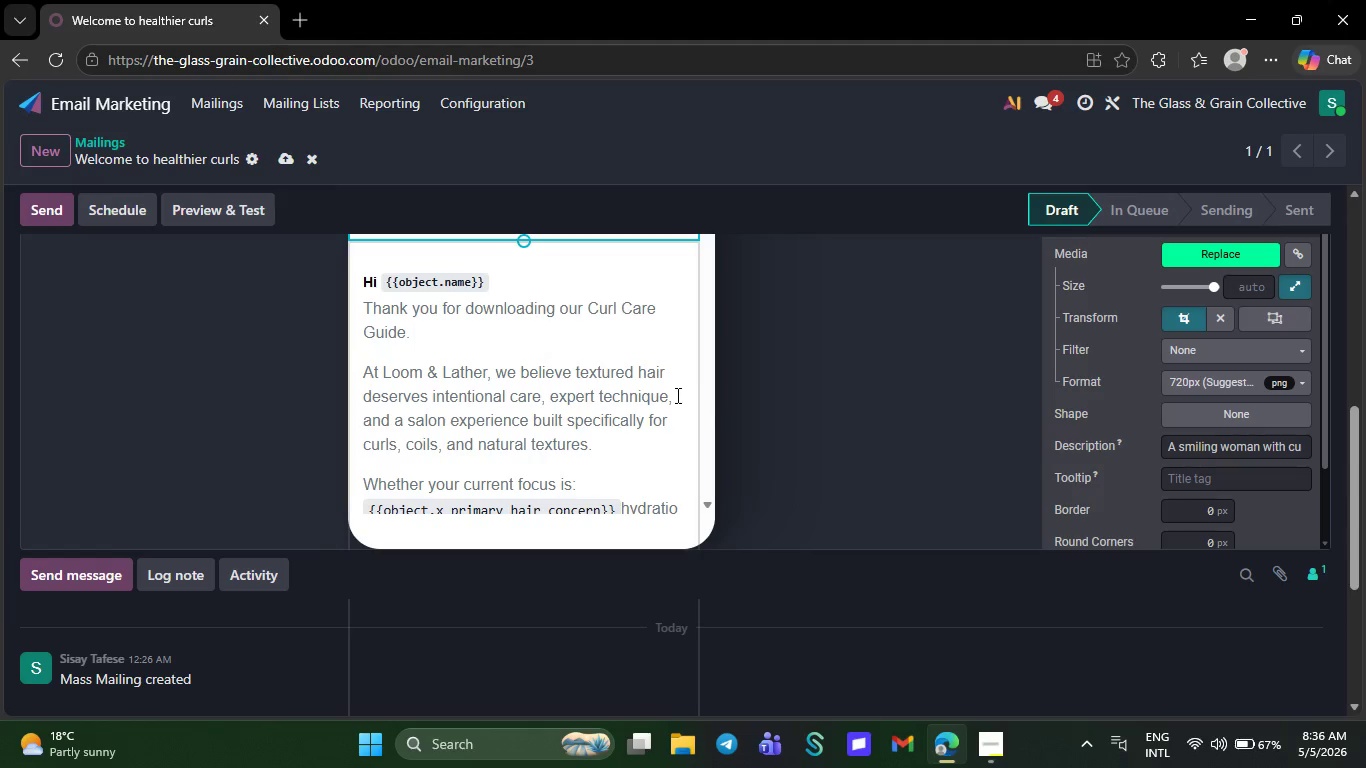 
scroll: coordinate [675, 394], scroll_direction: up, amount: 10.0
 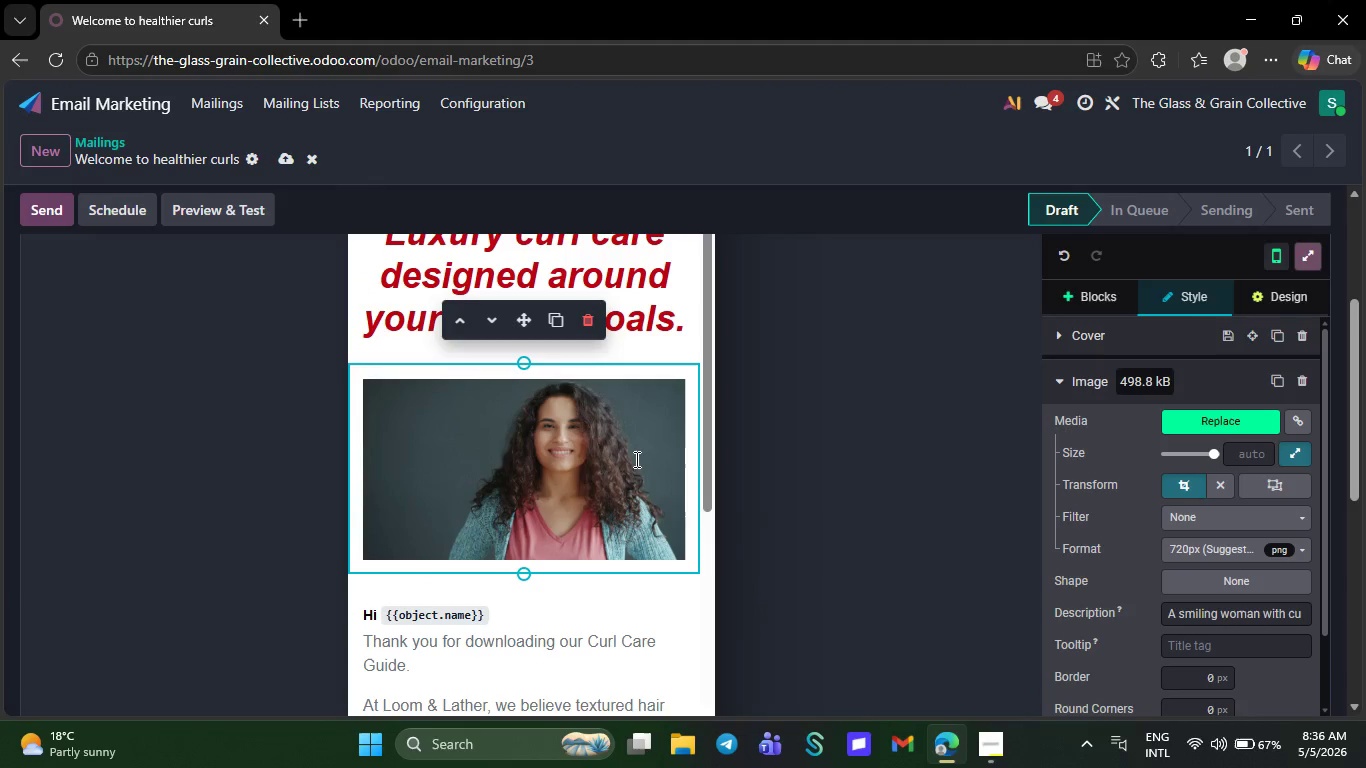 
left_click([635, 459])
 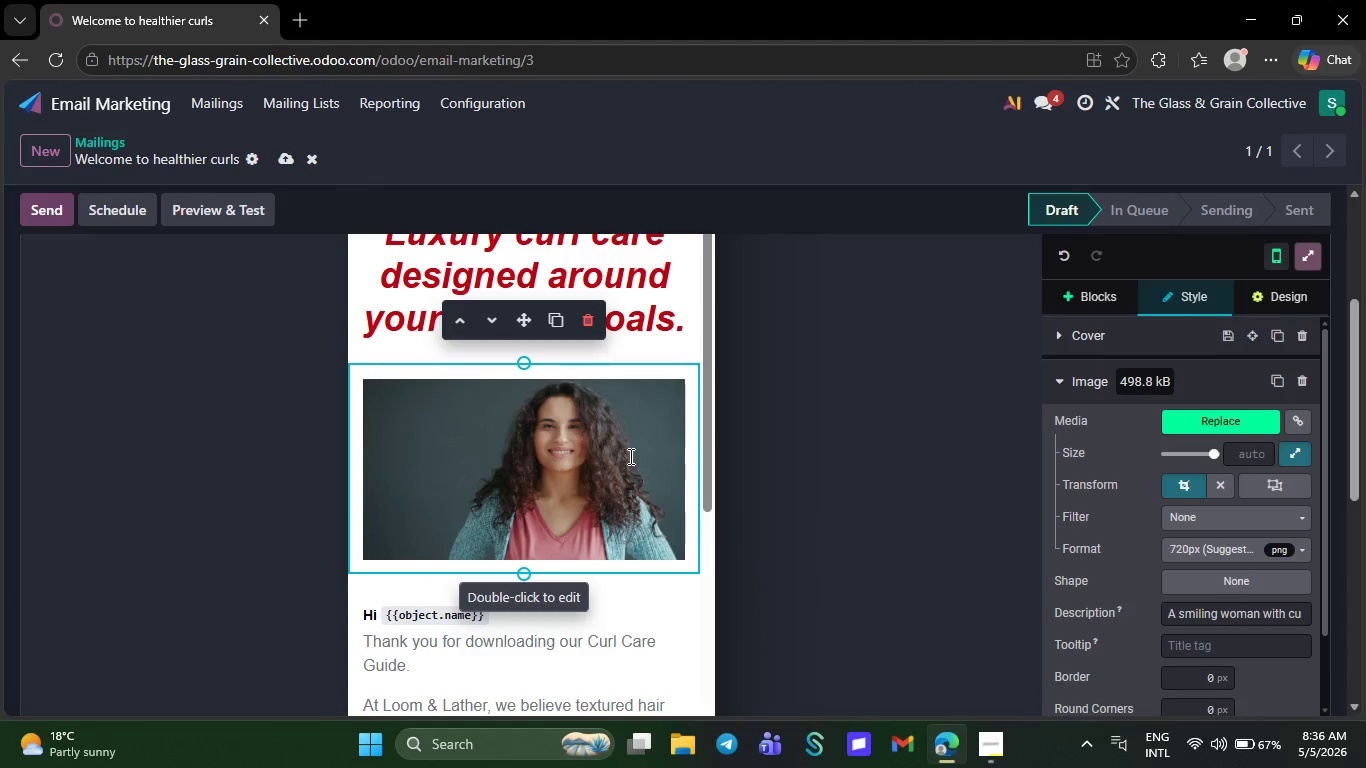 
left_click([629, 456])
 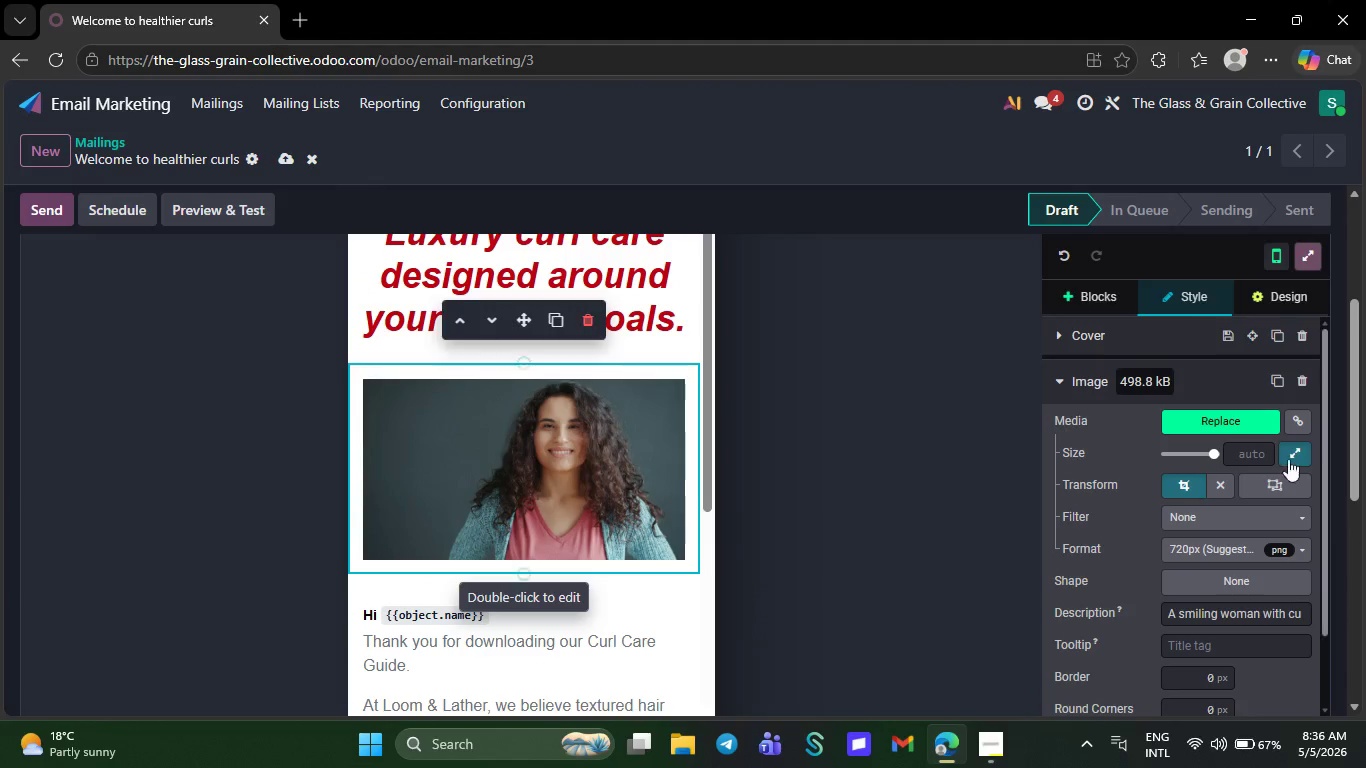 
wait(5.94)
 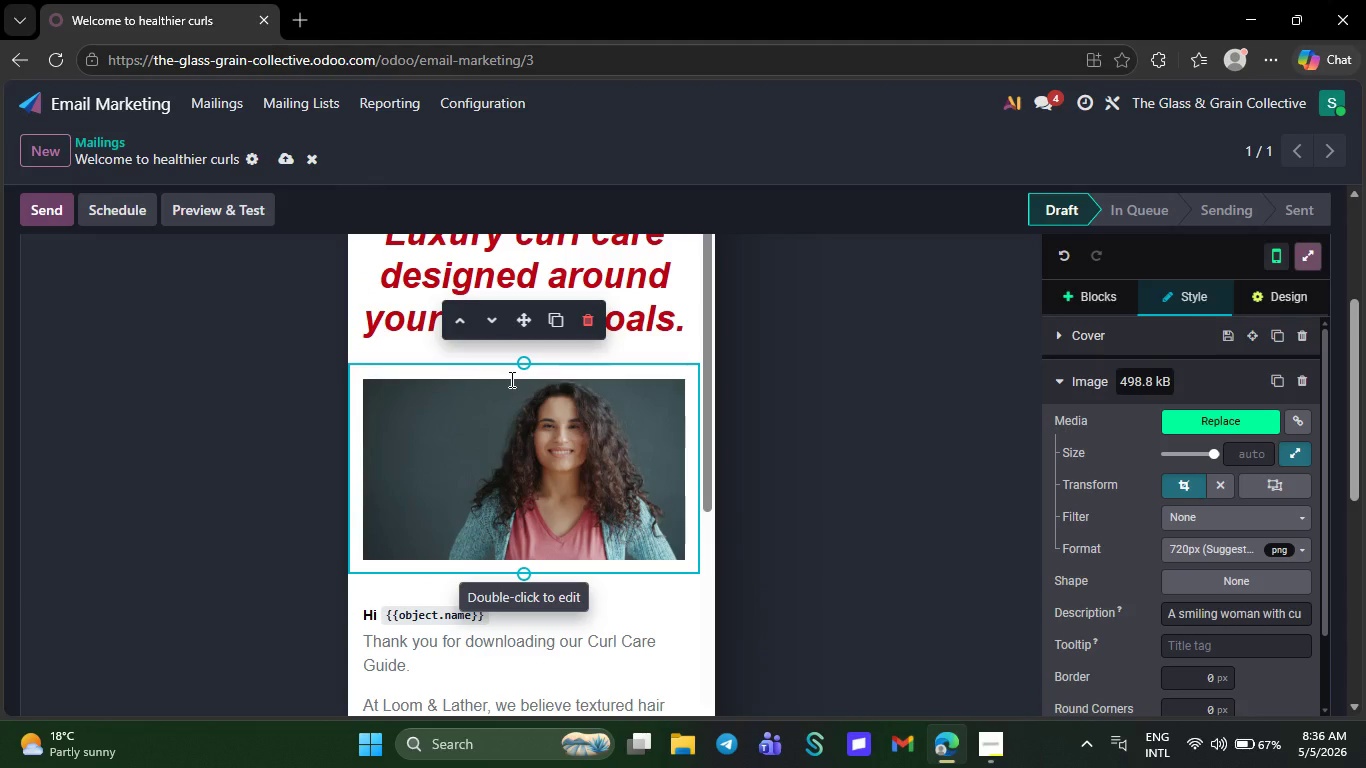 
left_click([1185, 487])
 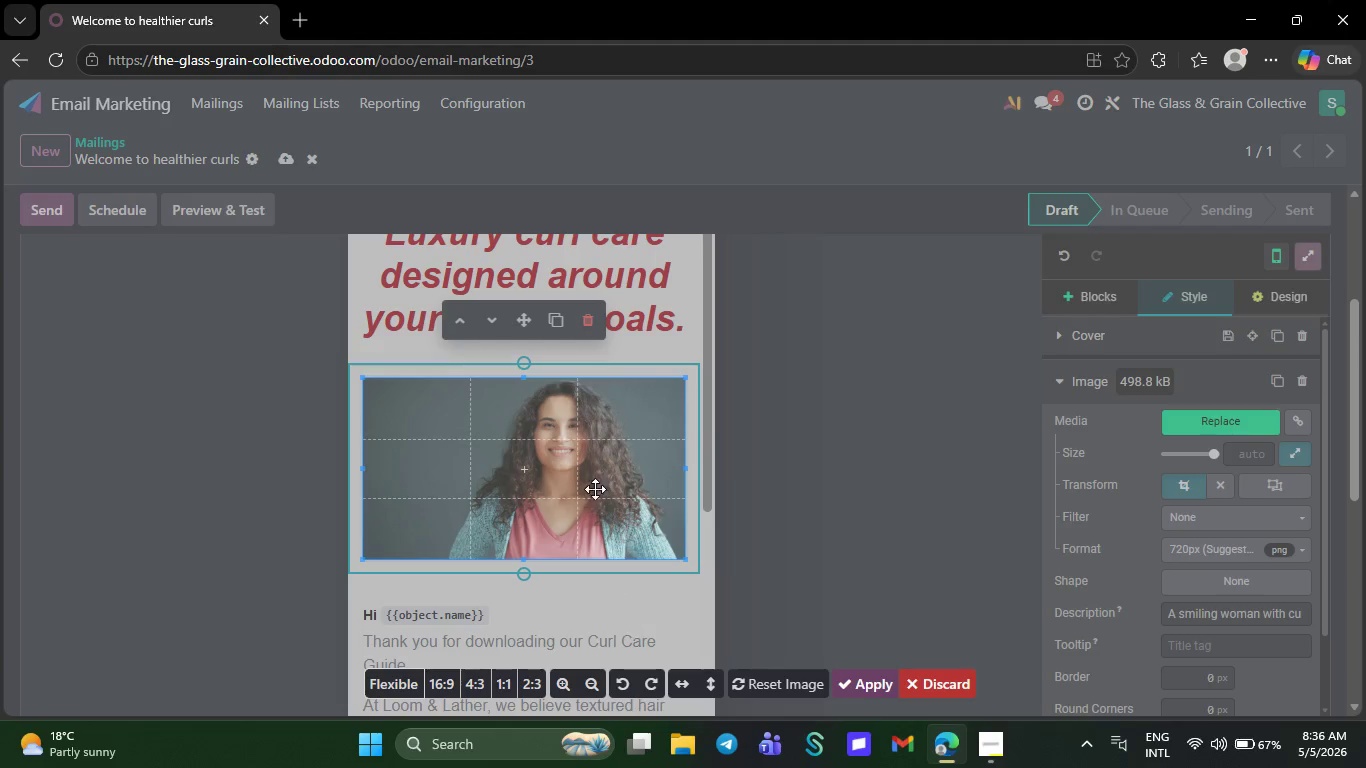 
left_click_drag(start_coordinate=[621, 466], to_coordinate=[569, 466])
 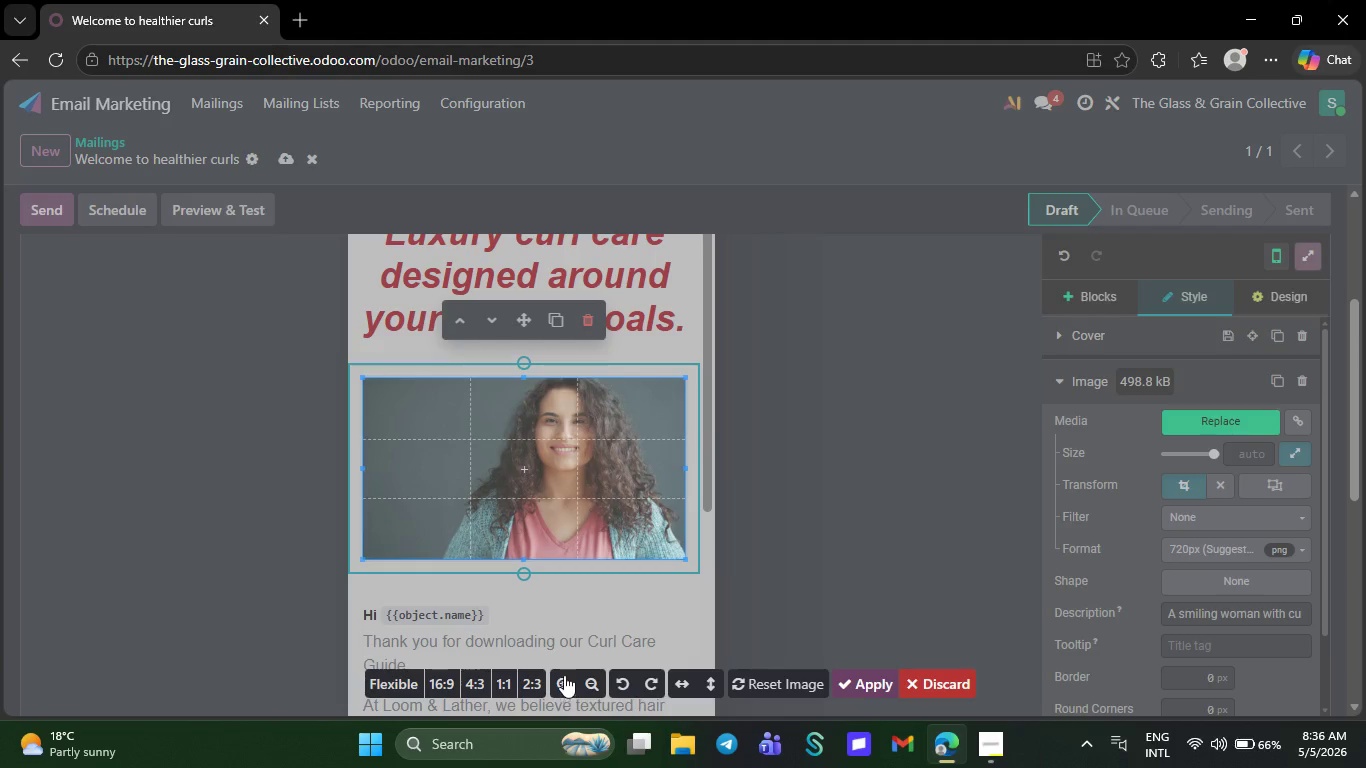 
left_click_drag(start_coordinate=[564, 452], to_coordinate=[489, 444])
 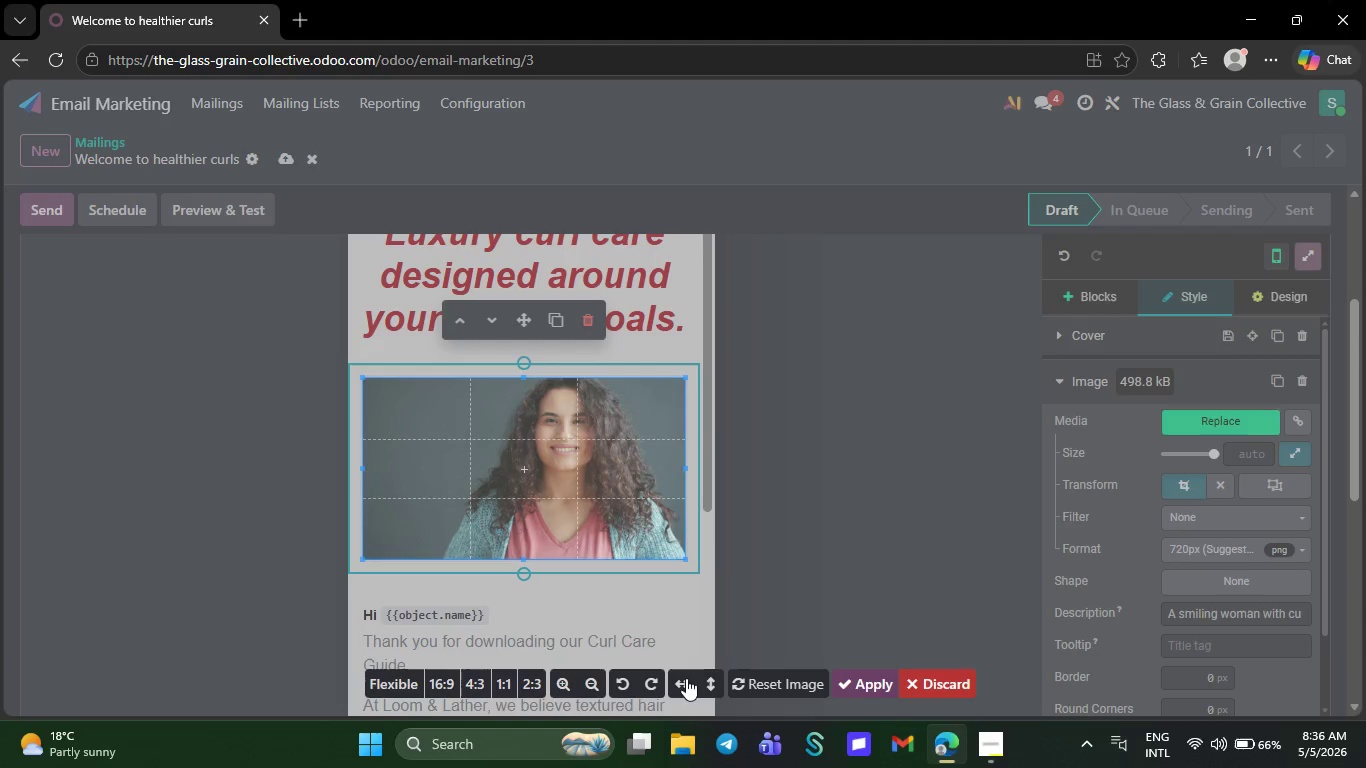 
left_click([679, 674])
 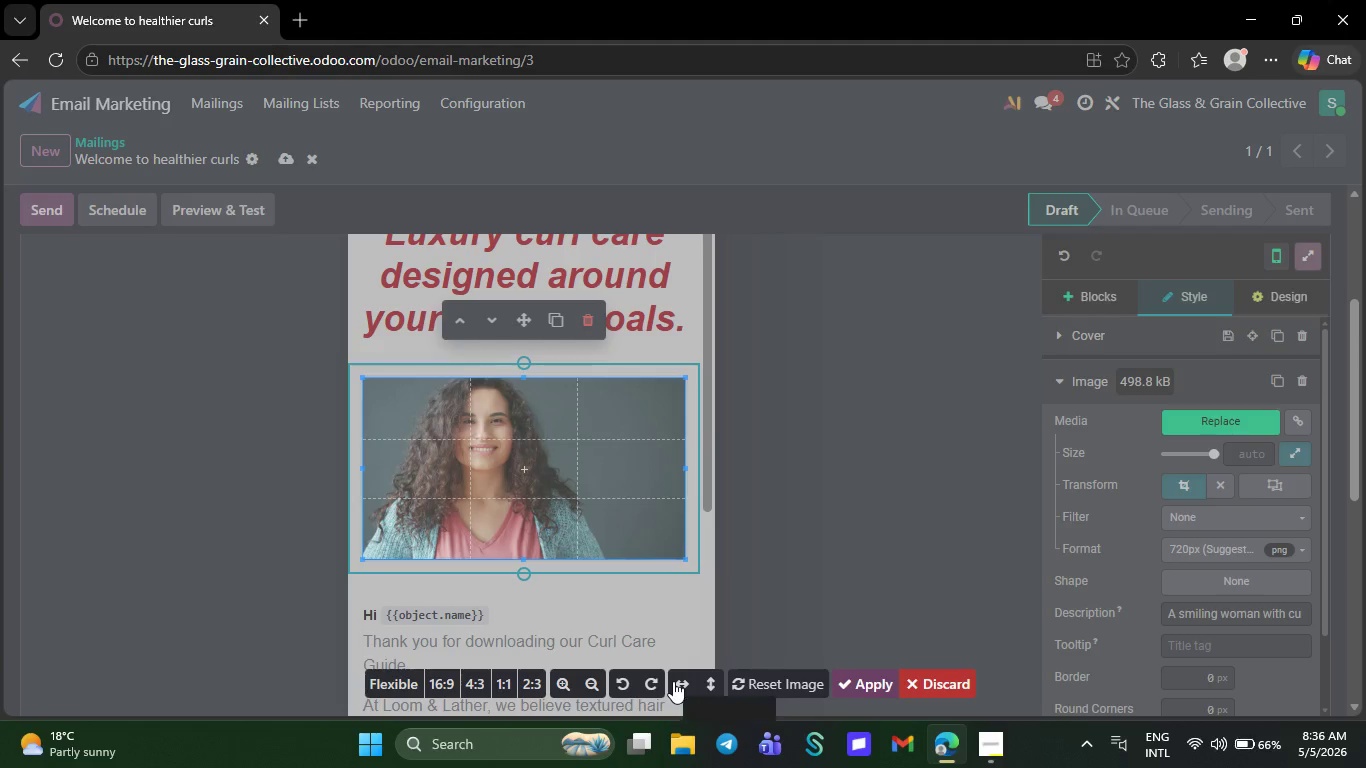 
left_click([677, 681])
 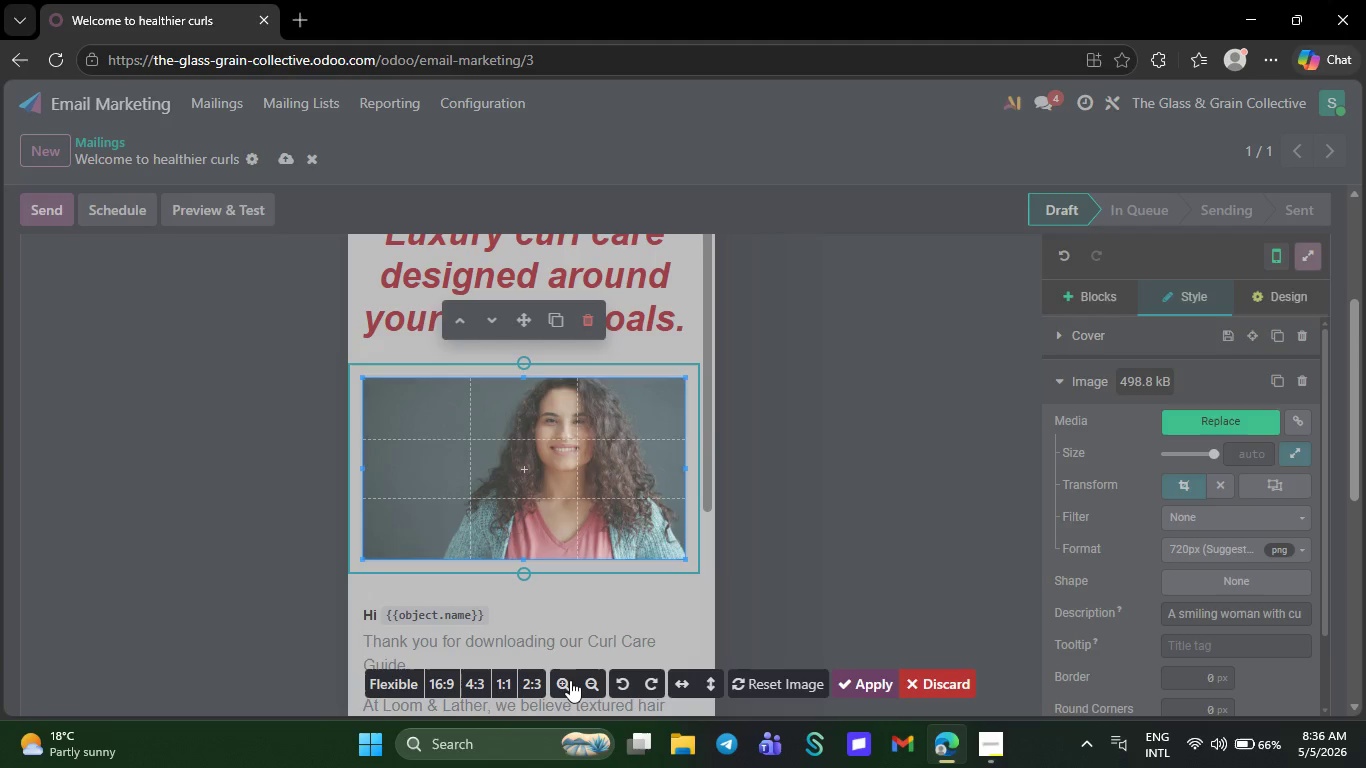 
left_click([568, 681])
 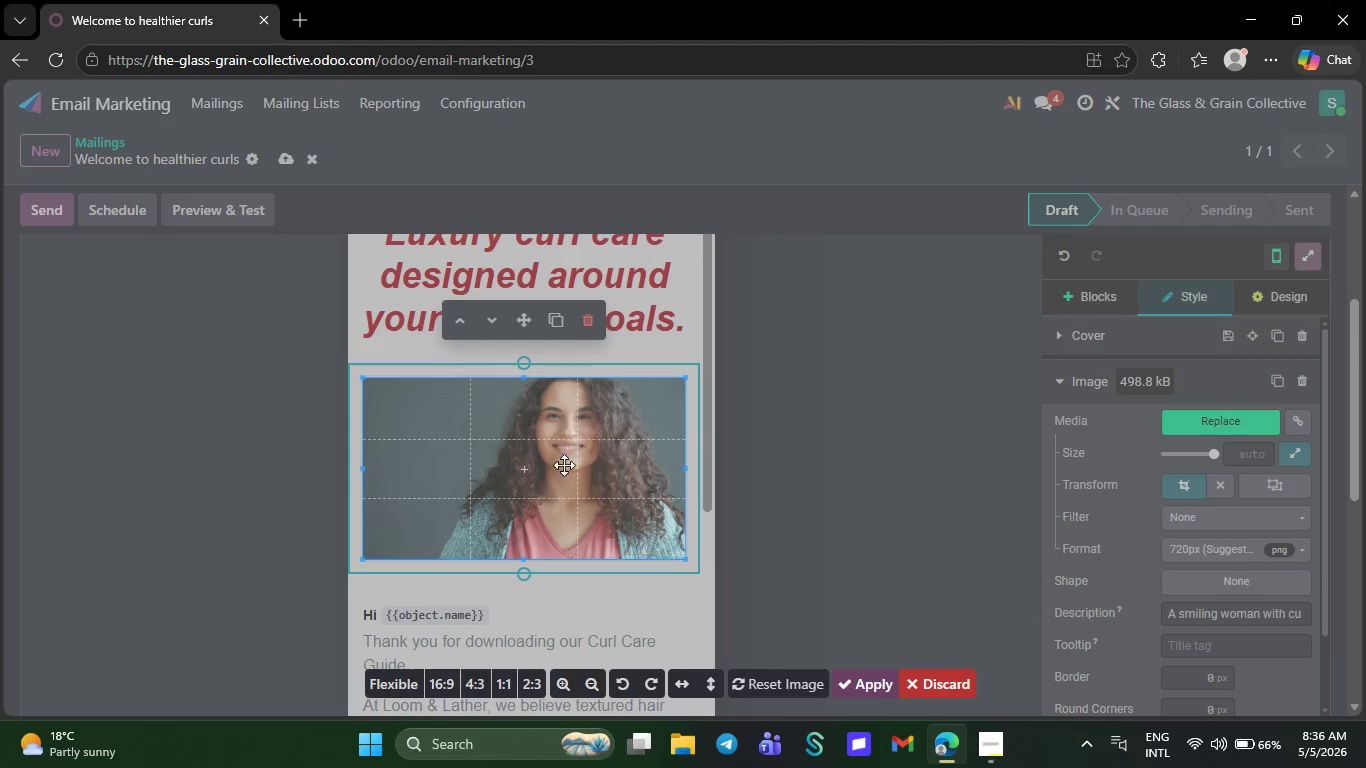 
left_click_drag(start_coordinate=[571, 452], to_coordinate=[488, 456])
 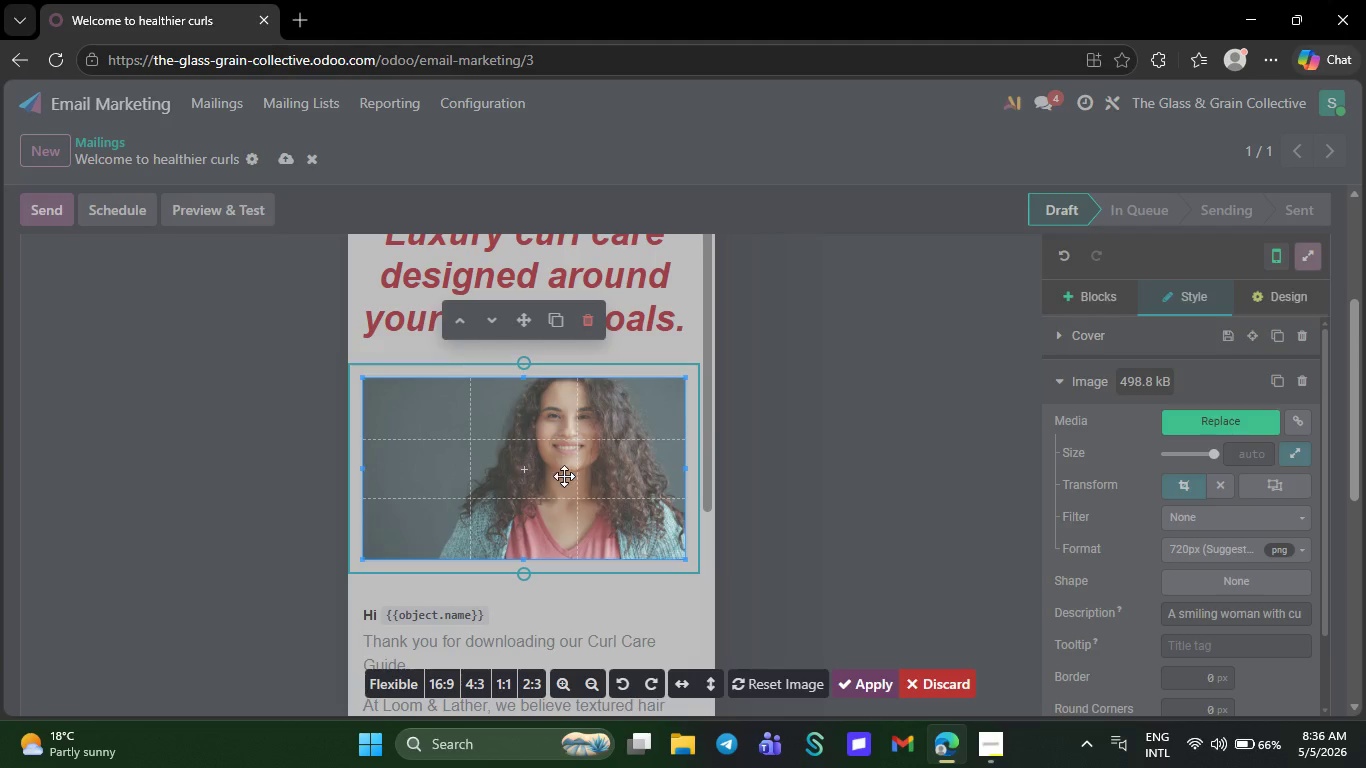 
left_click_drag(start_coordinate=[575, 473], to_coordinate=[484, 477])
 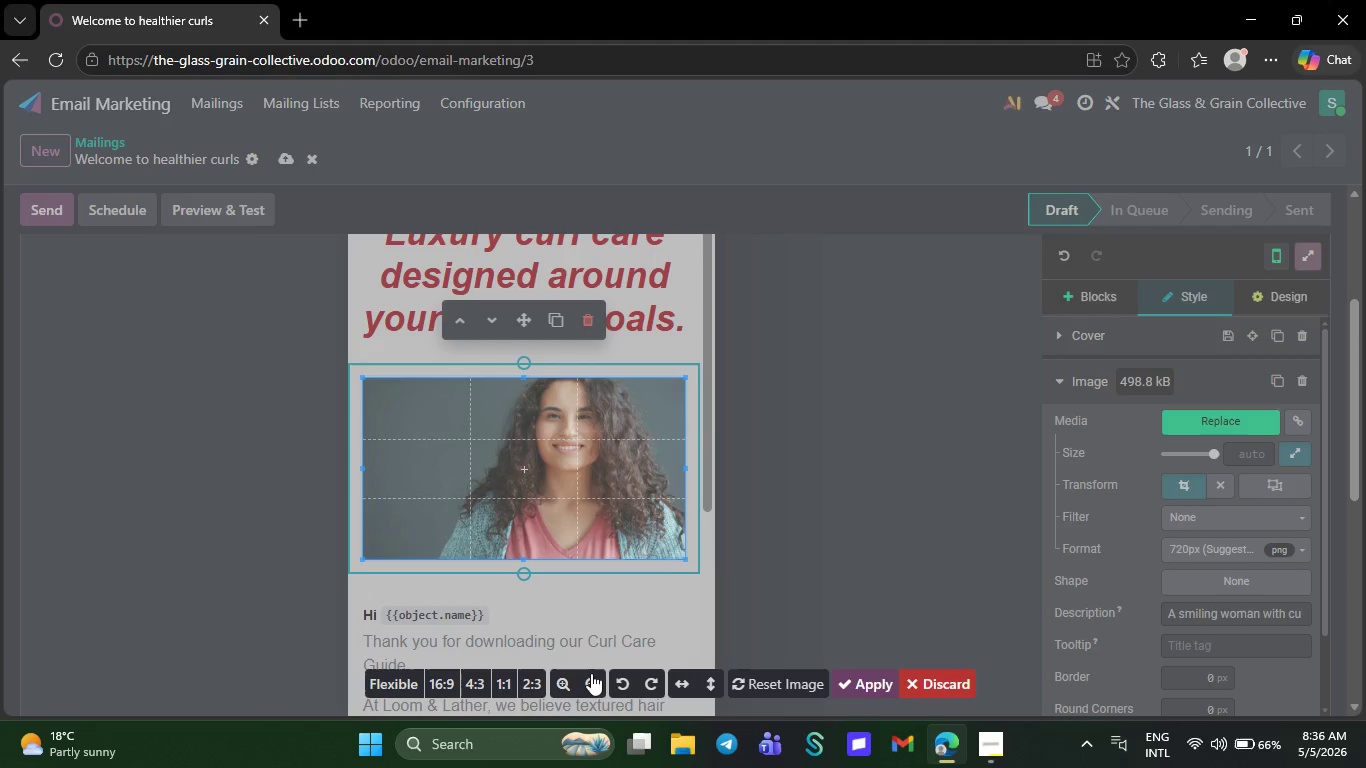 
left_click([591, 680])
 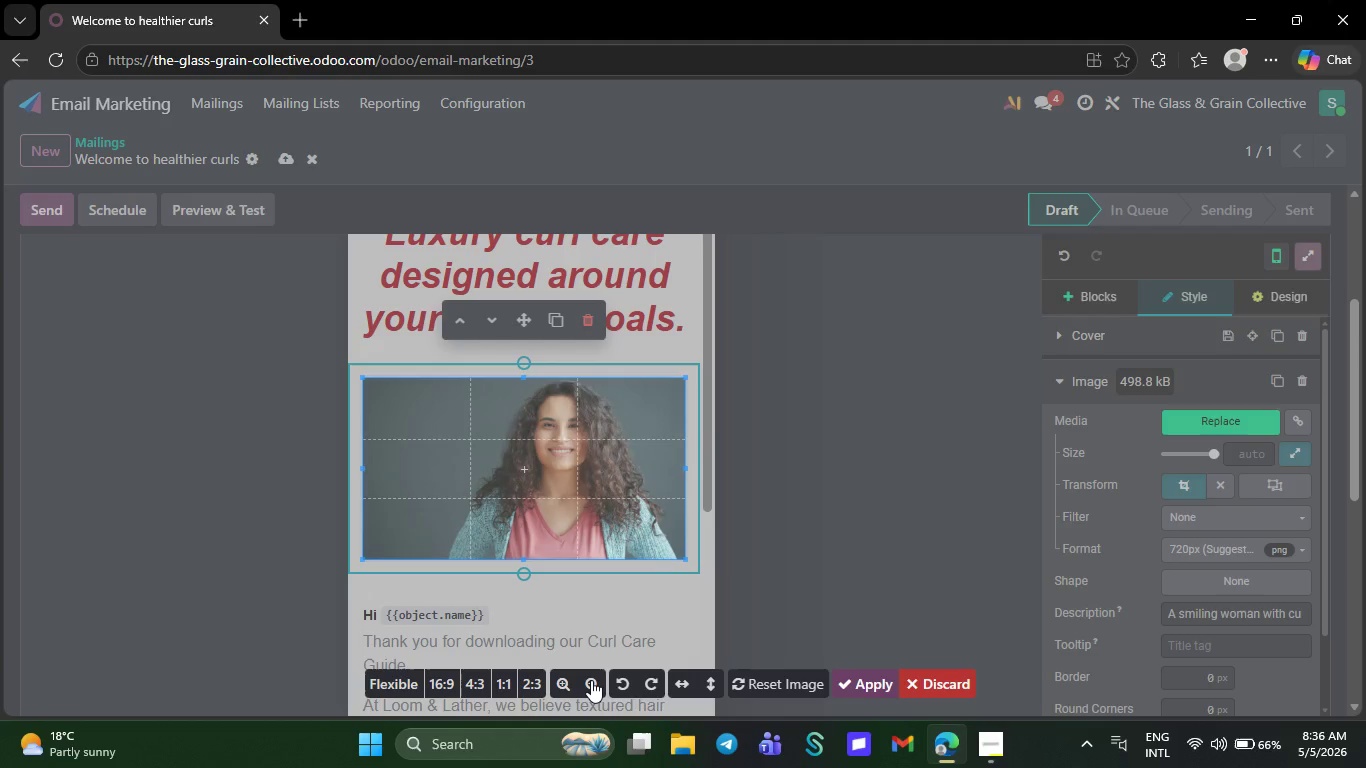 
left_click([591, 680])
 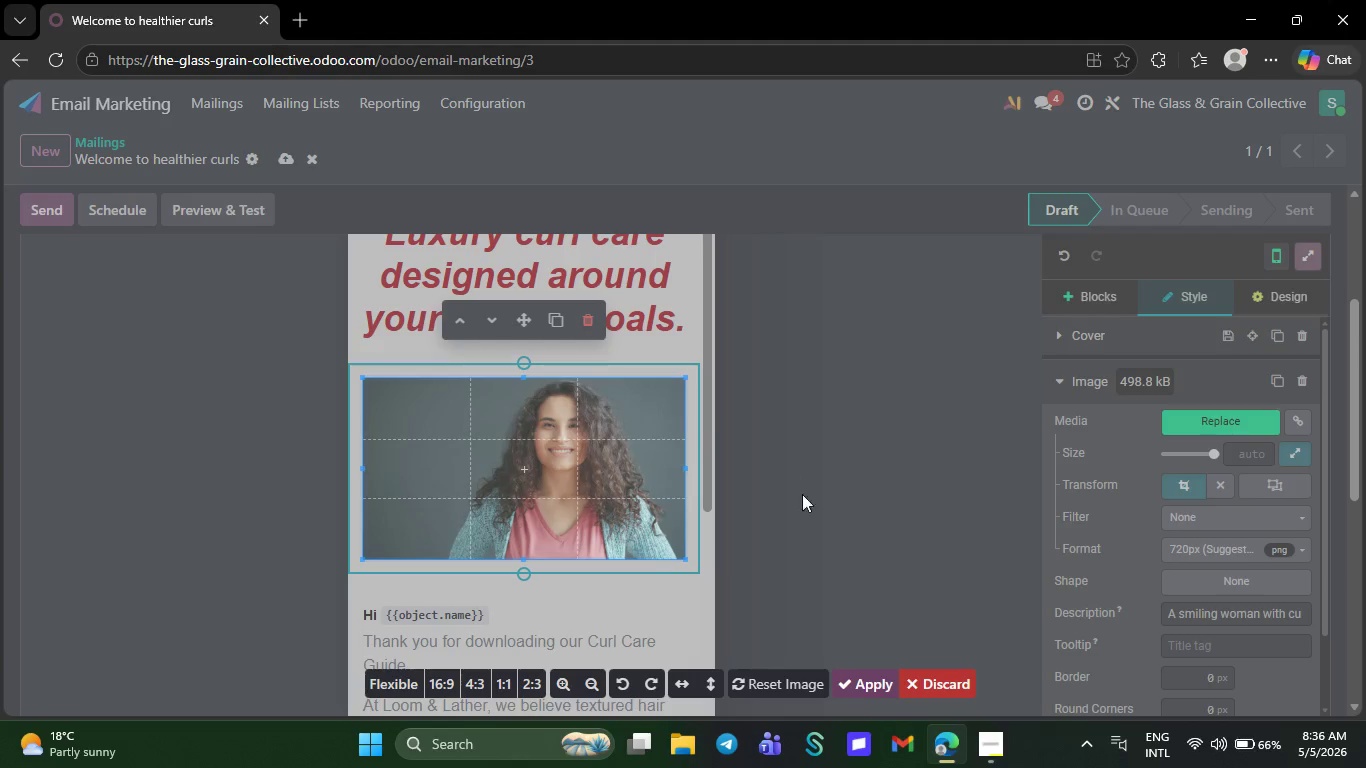 
left_click([865, 676])
 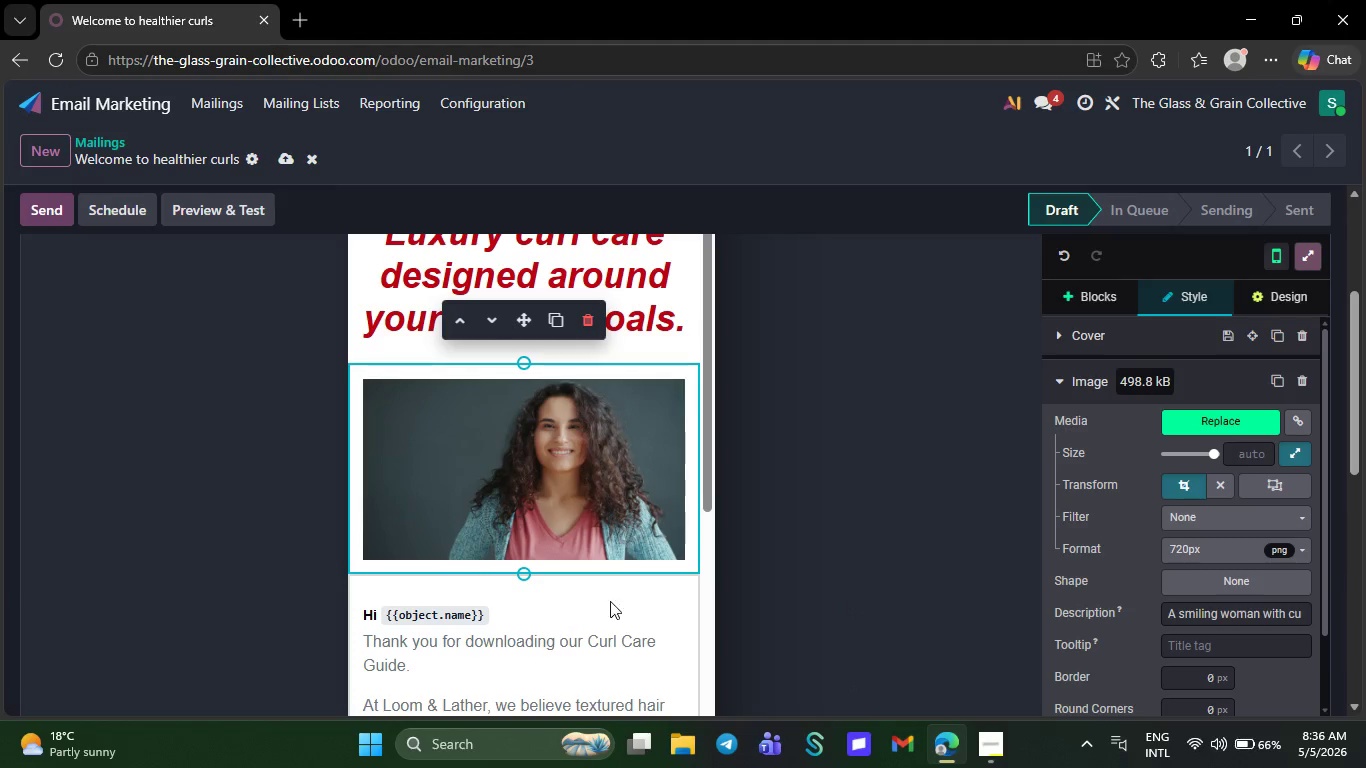 
left_click([634, 593])
 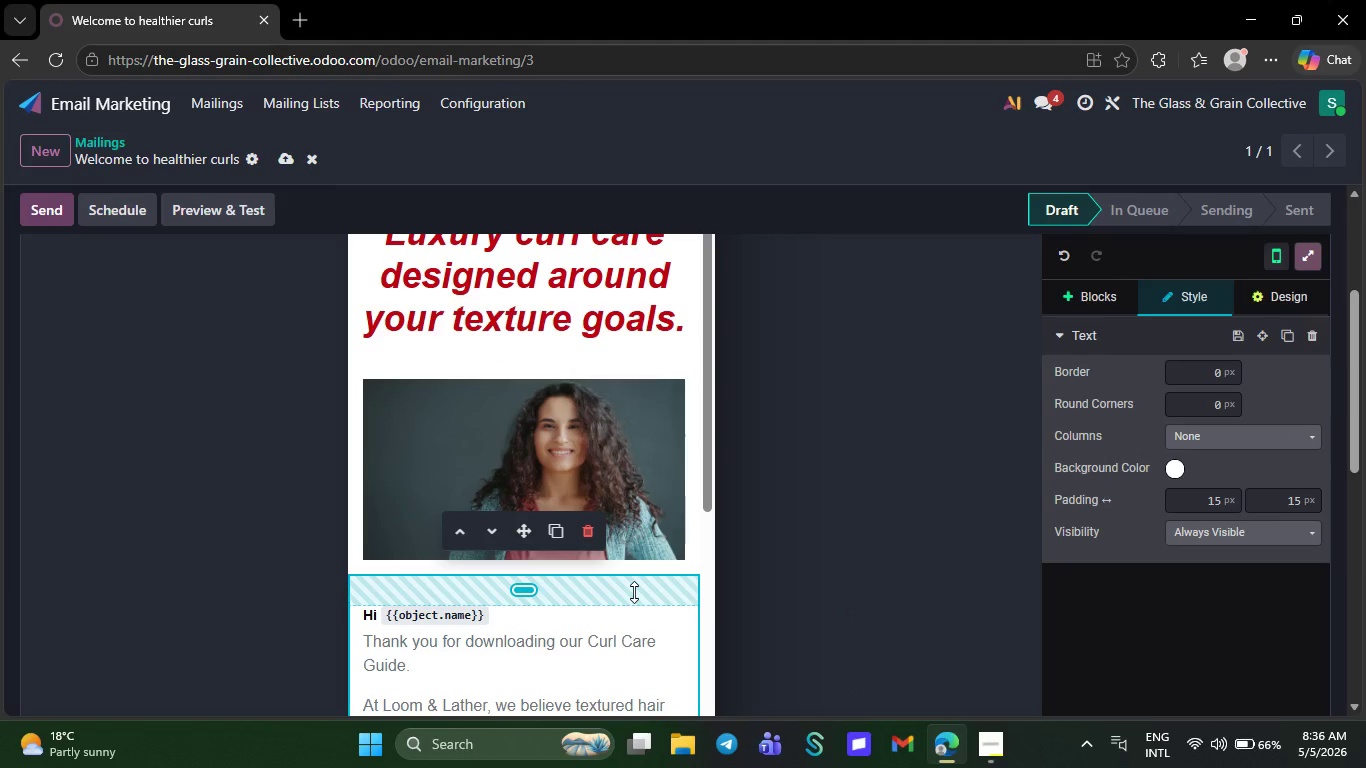 
wait(6.98)
 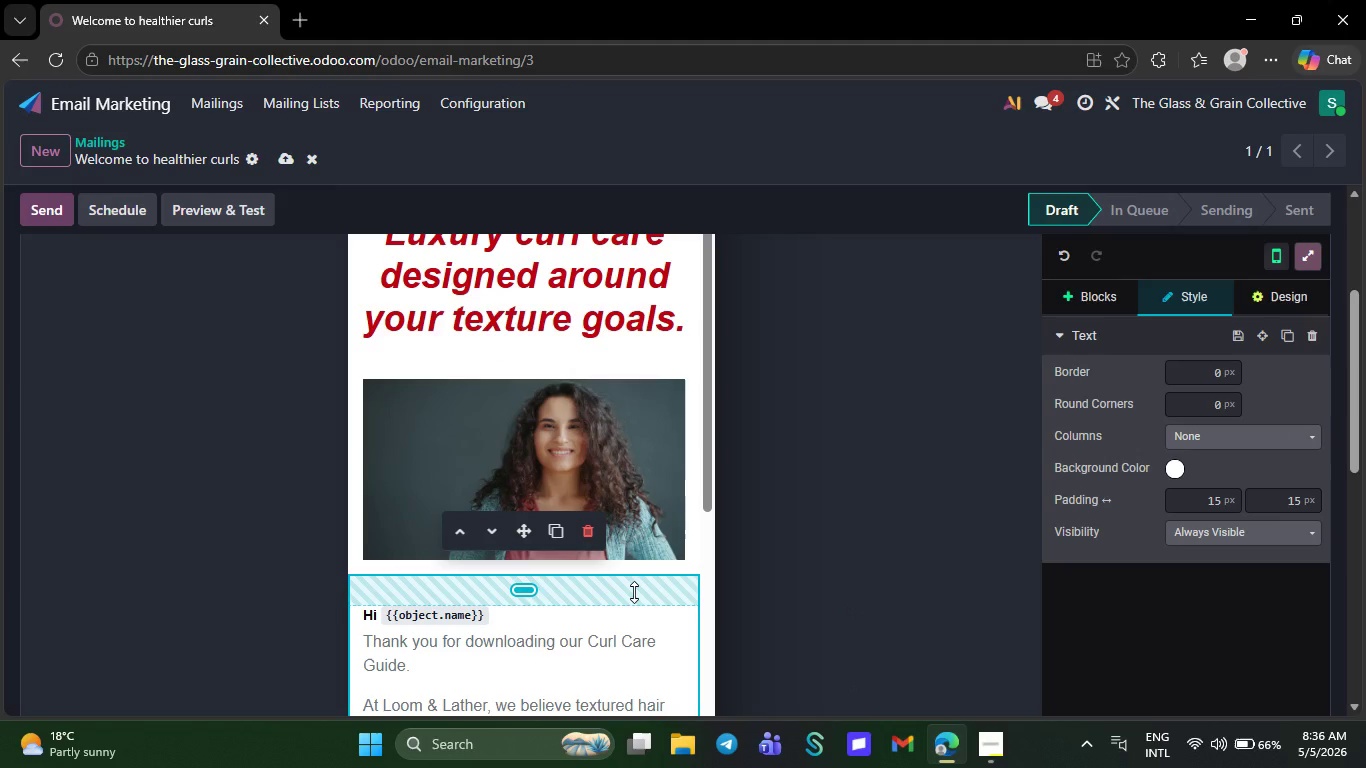 
scroll: coordinate [649, 441], scroll_direction: down, amount: 10.0
 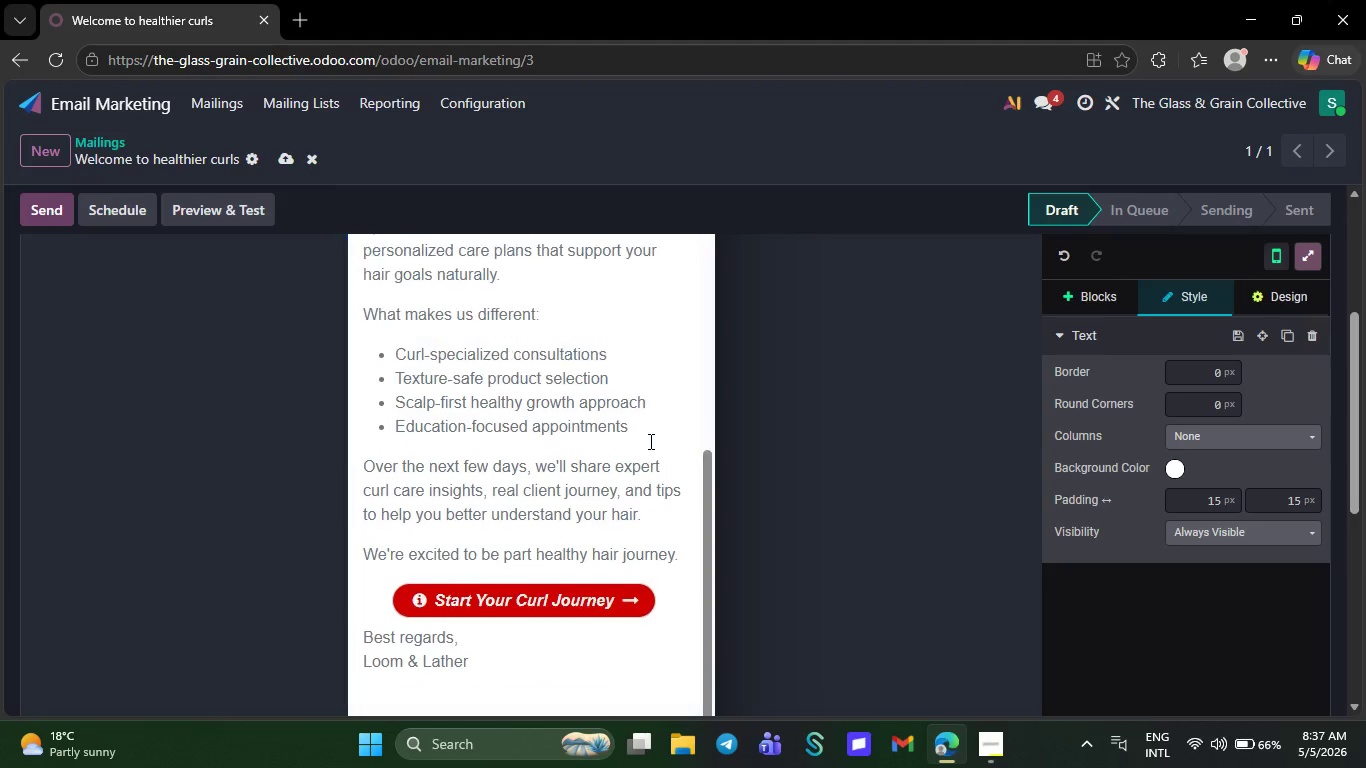 
scroll: coordinate [499, 541], scroll_direction: up, amount: 19.0
 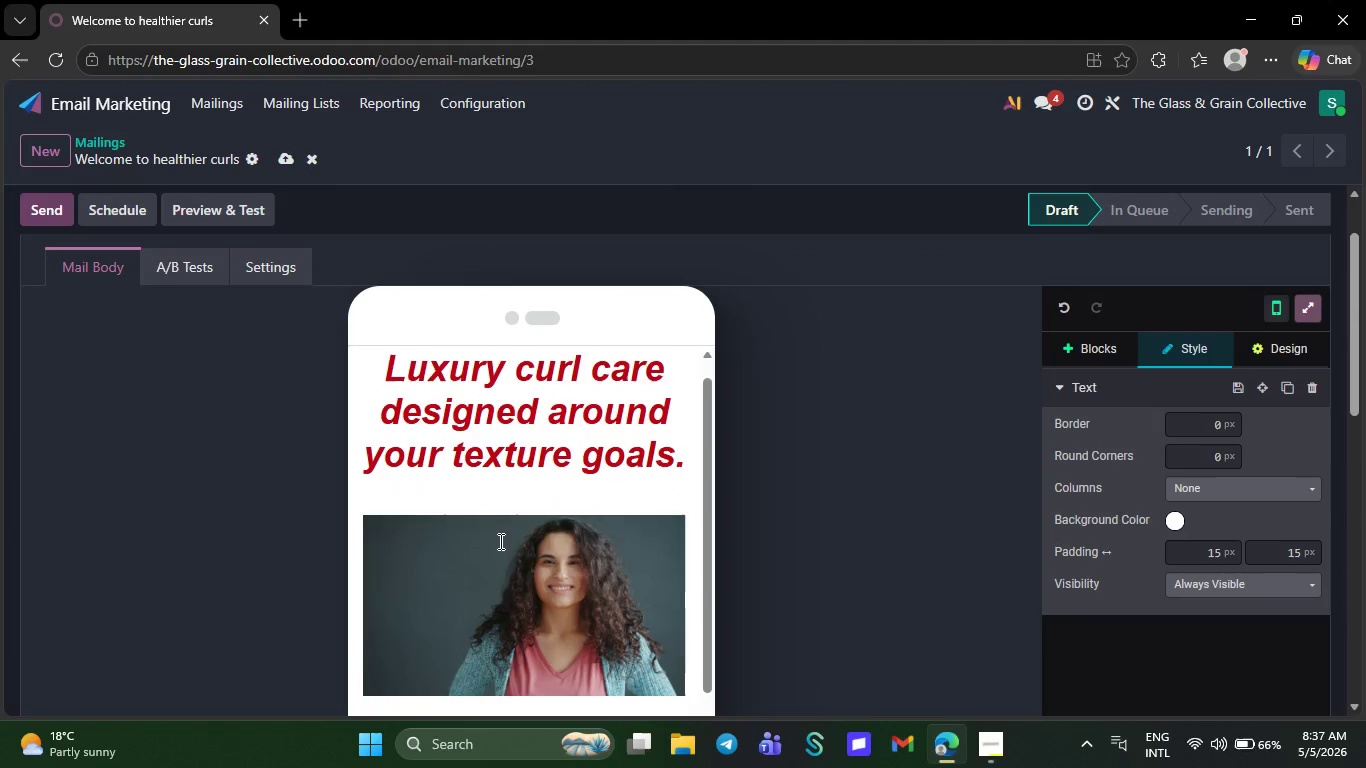 
scroll: coordinate [502, 535], scroll_direction: down, amount: 28.0
 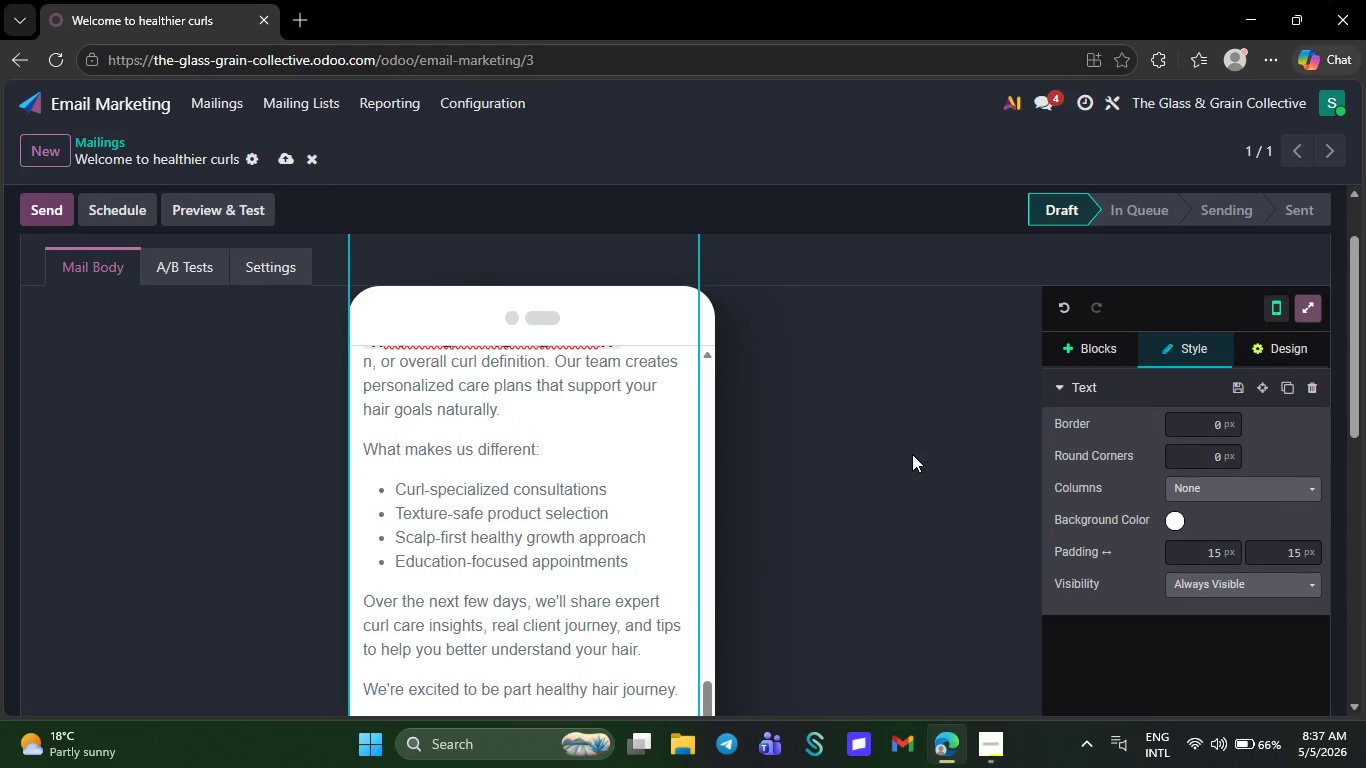 
left_click([912, 454])
 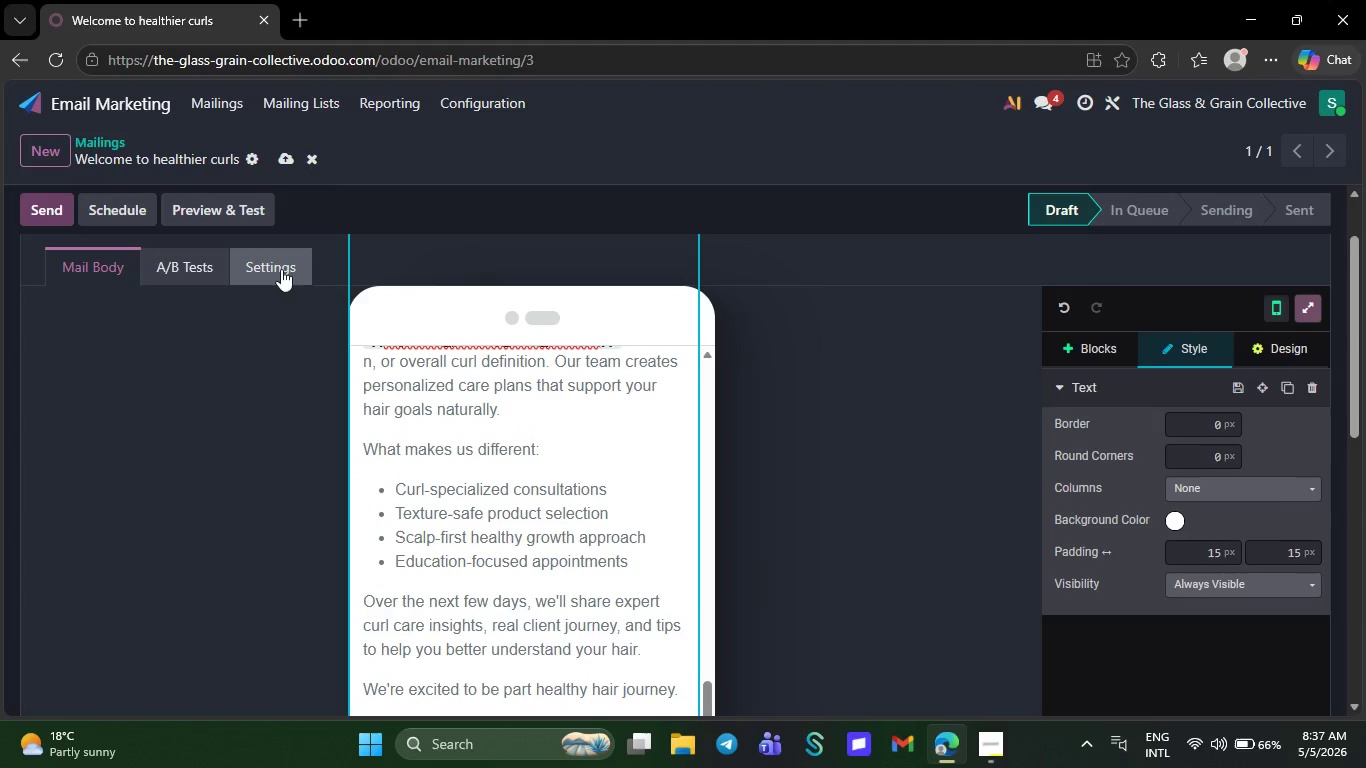 
left_click([293, 448])
 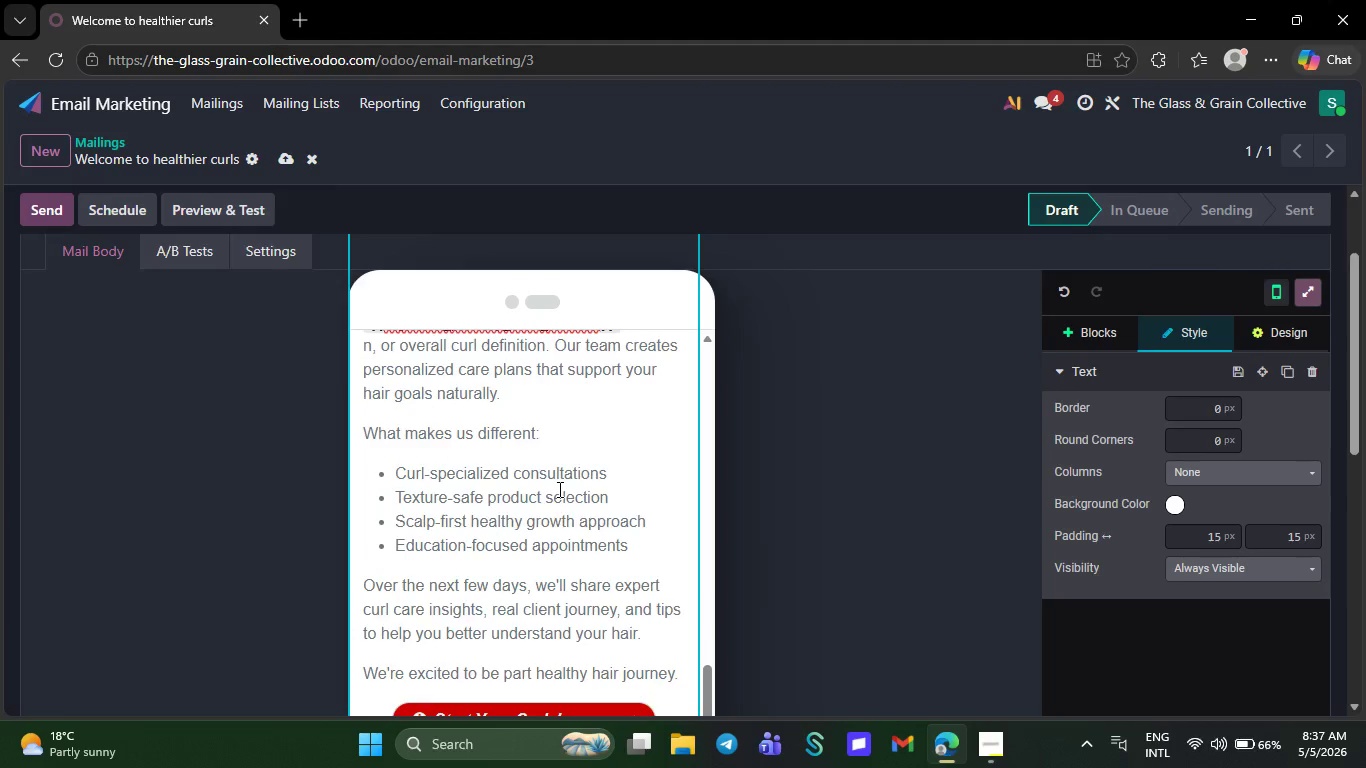 
scroll: coordinate [558, 489], scroll_direction: down, amount: 5.0
 